 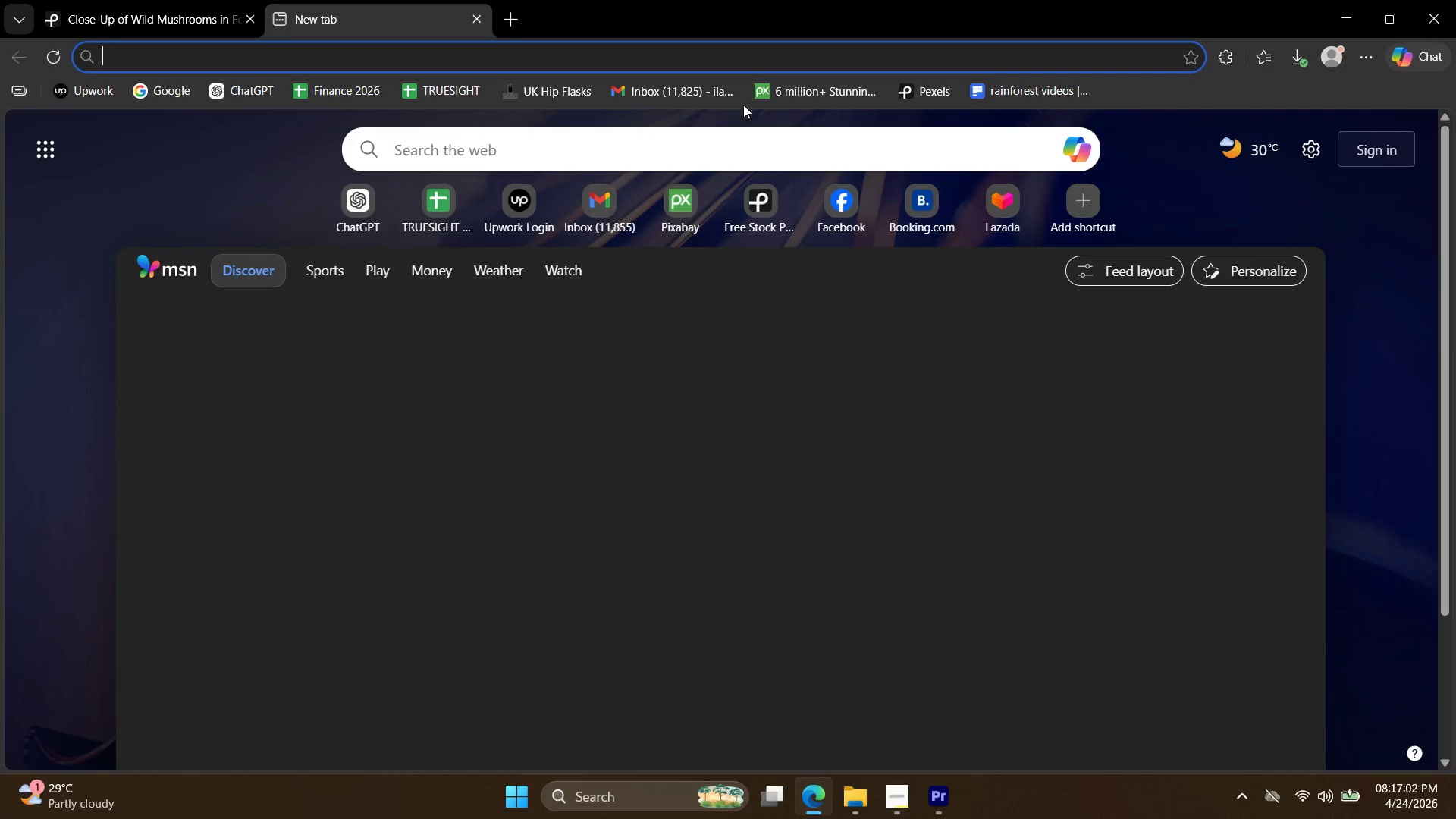 
left_click([591, 375])
 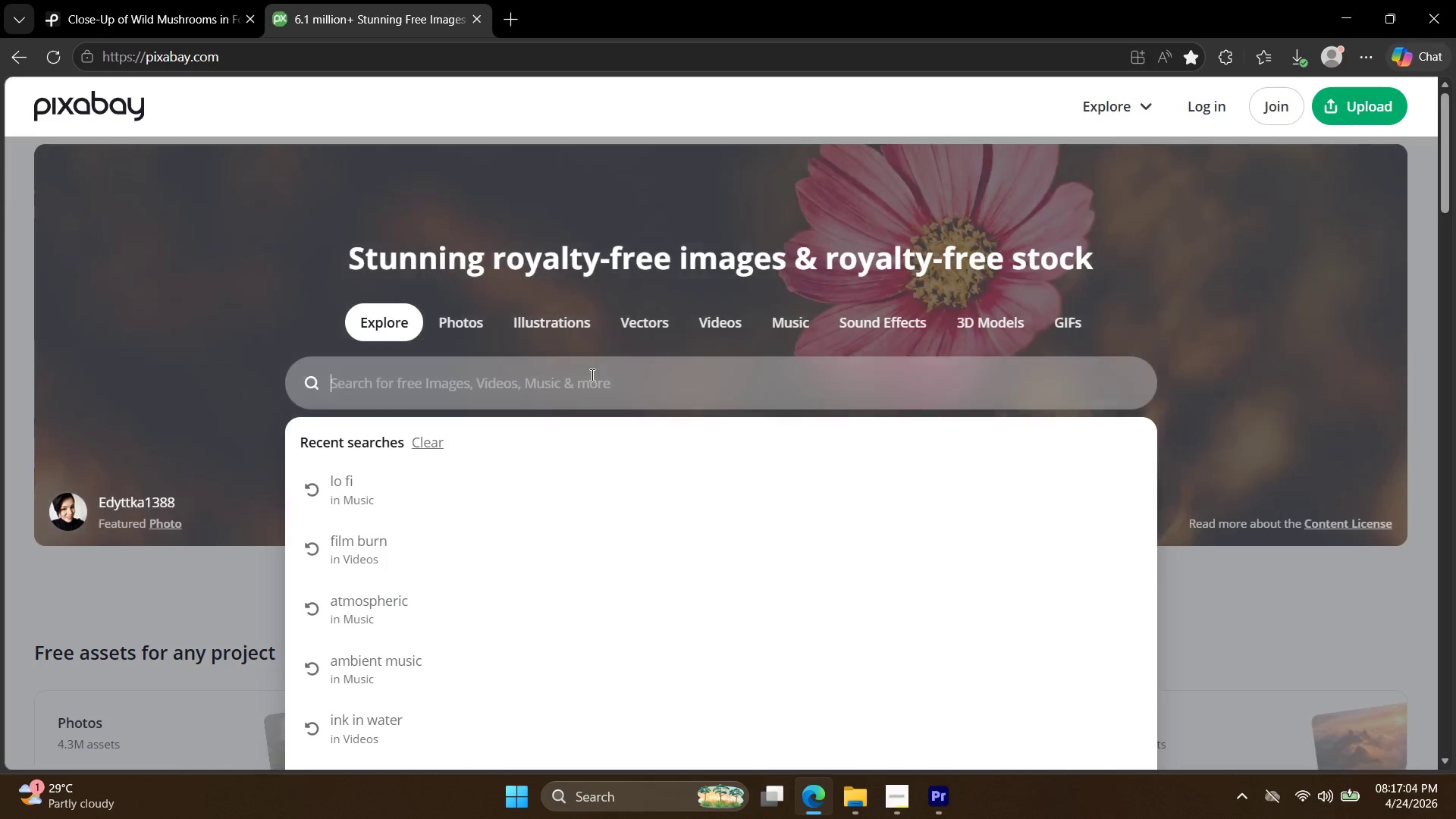 
key(Control+V)
 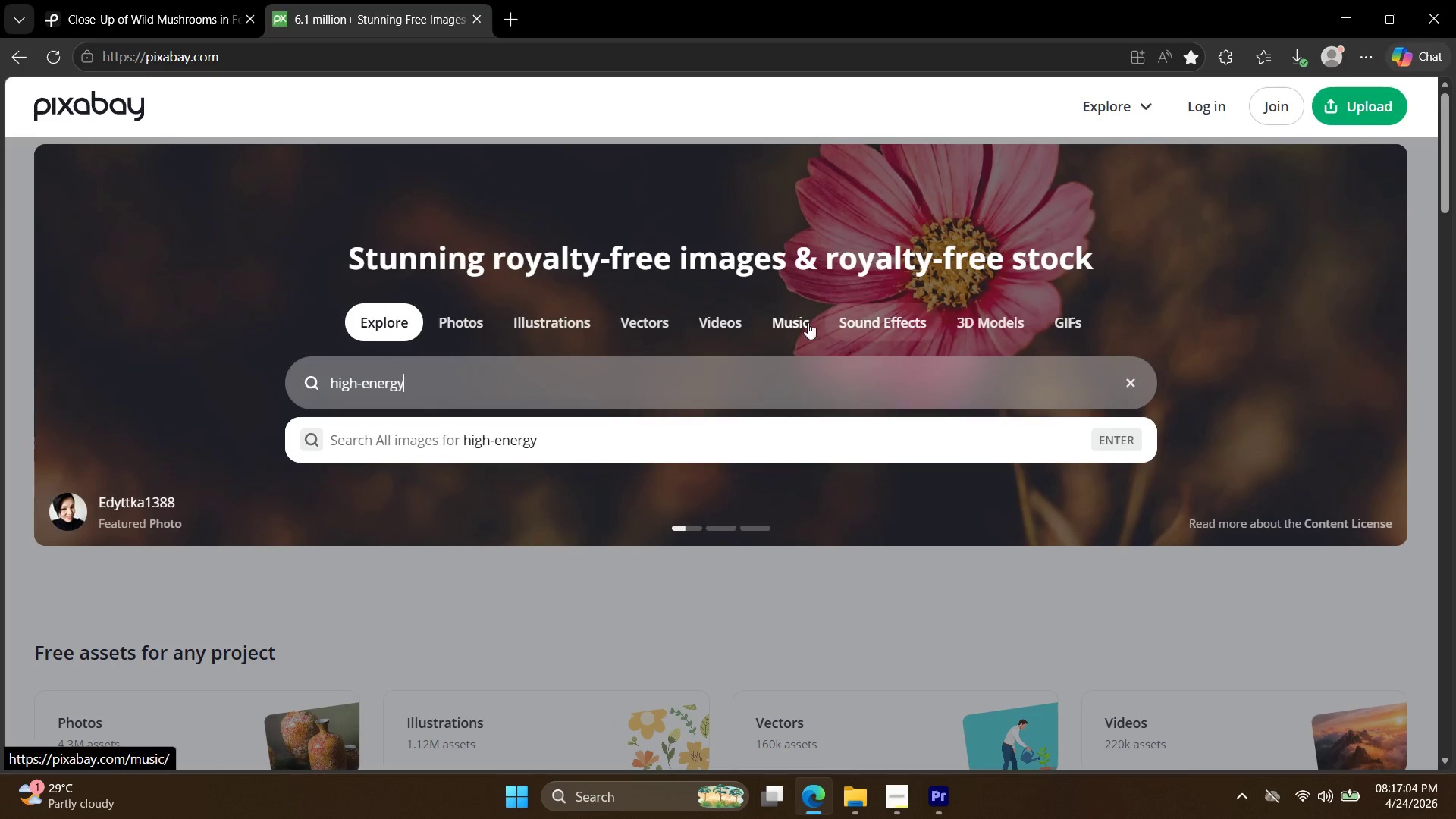 
left_click([805, 322])
 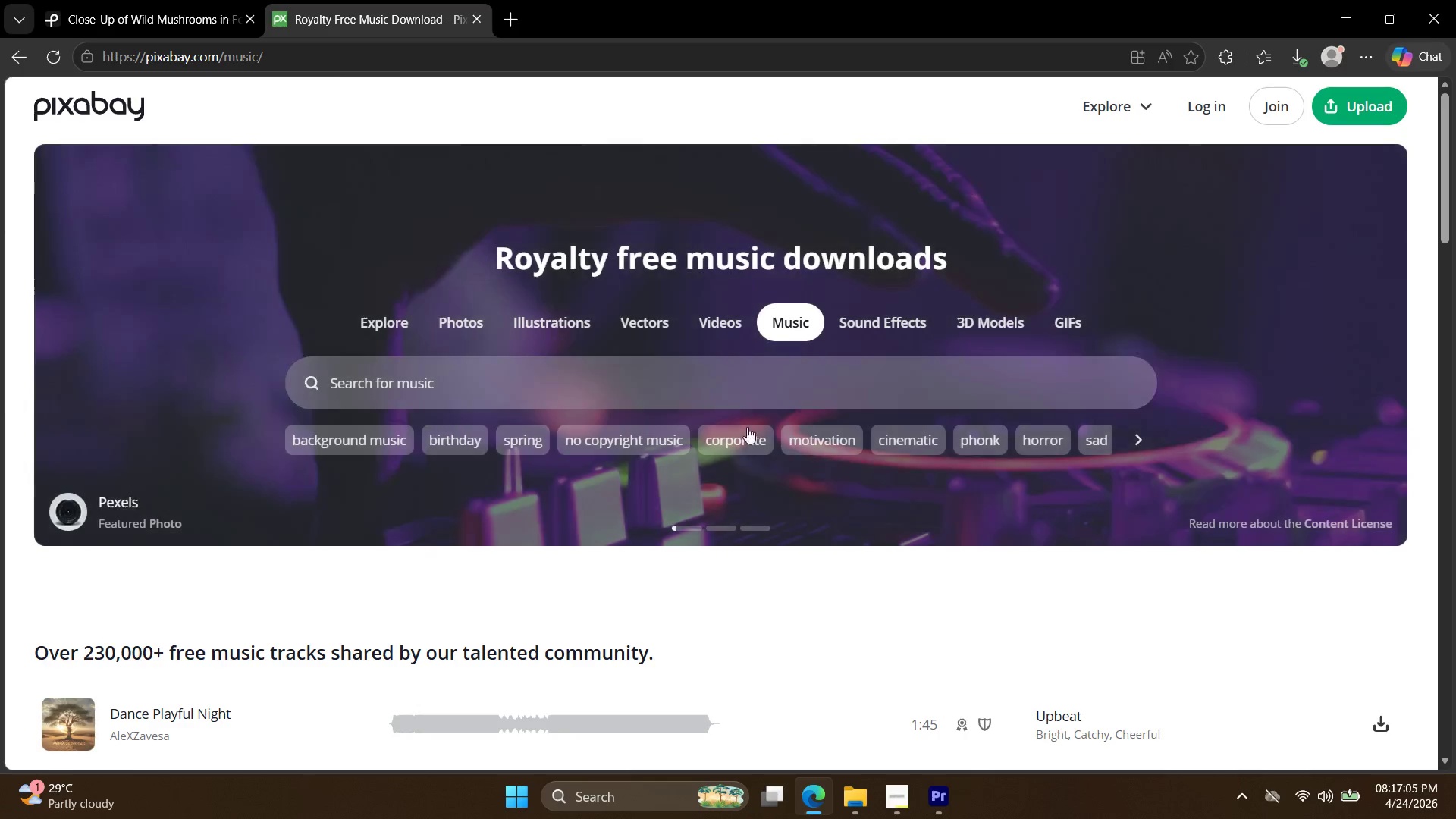 
left_click([714, 384])
 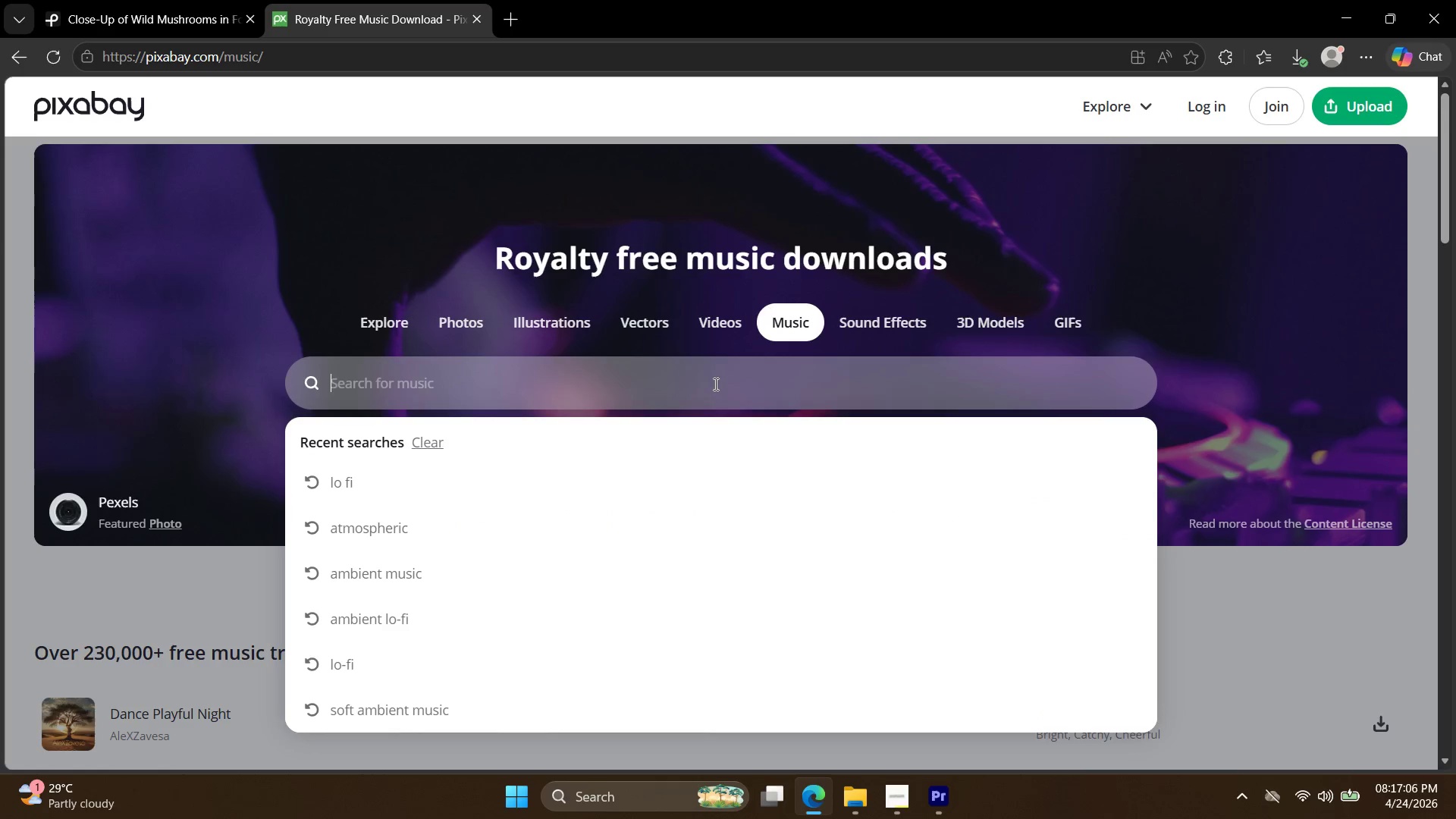 
key(Control+ControlLeft)
 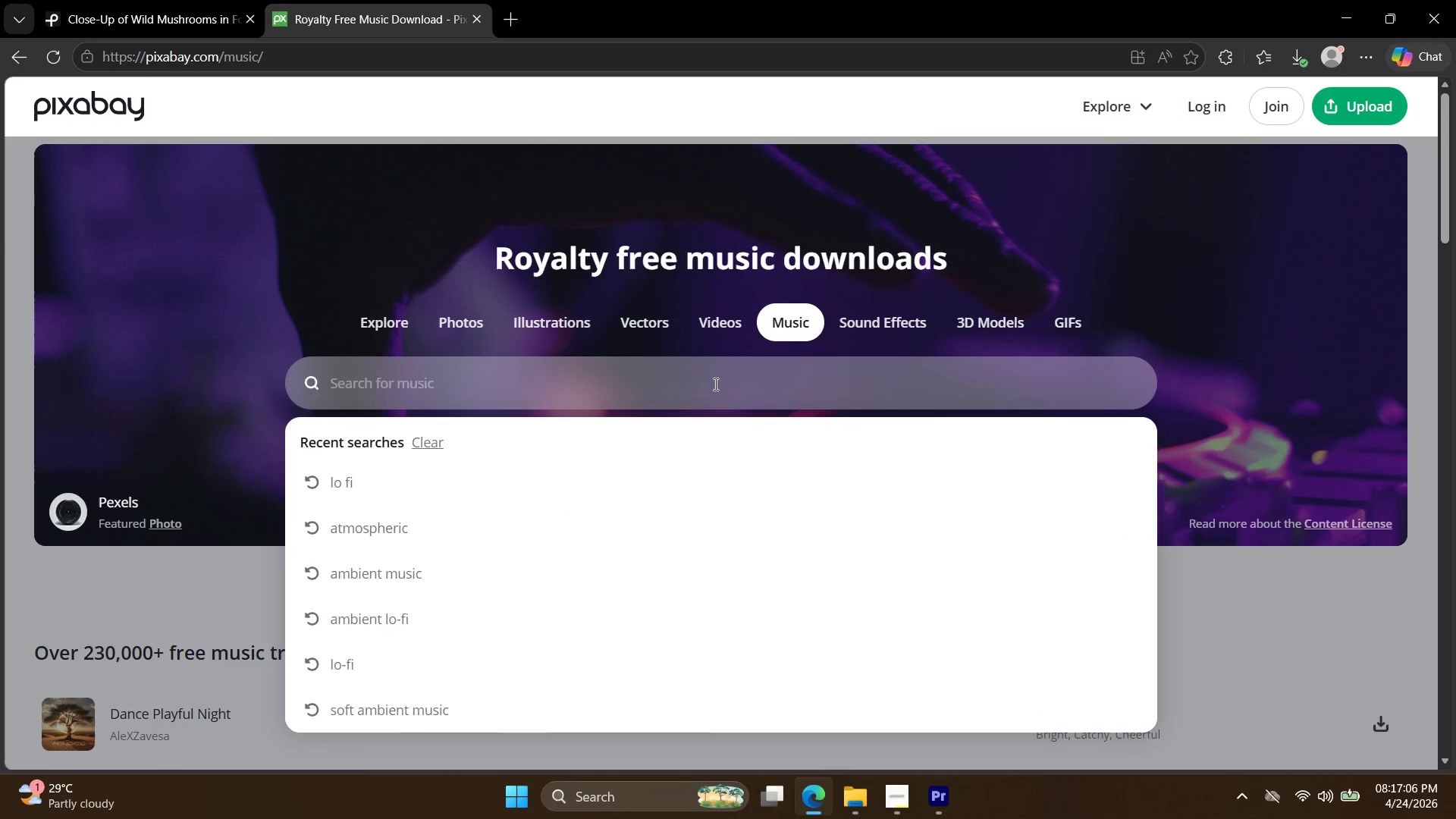 
key(Control+V)
 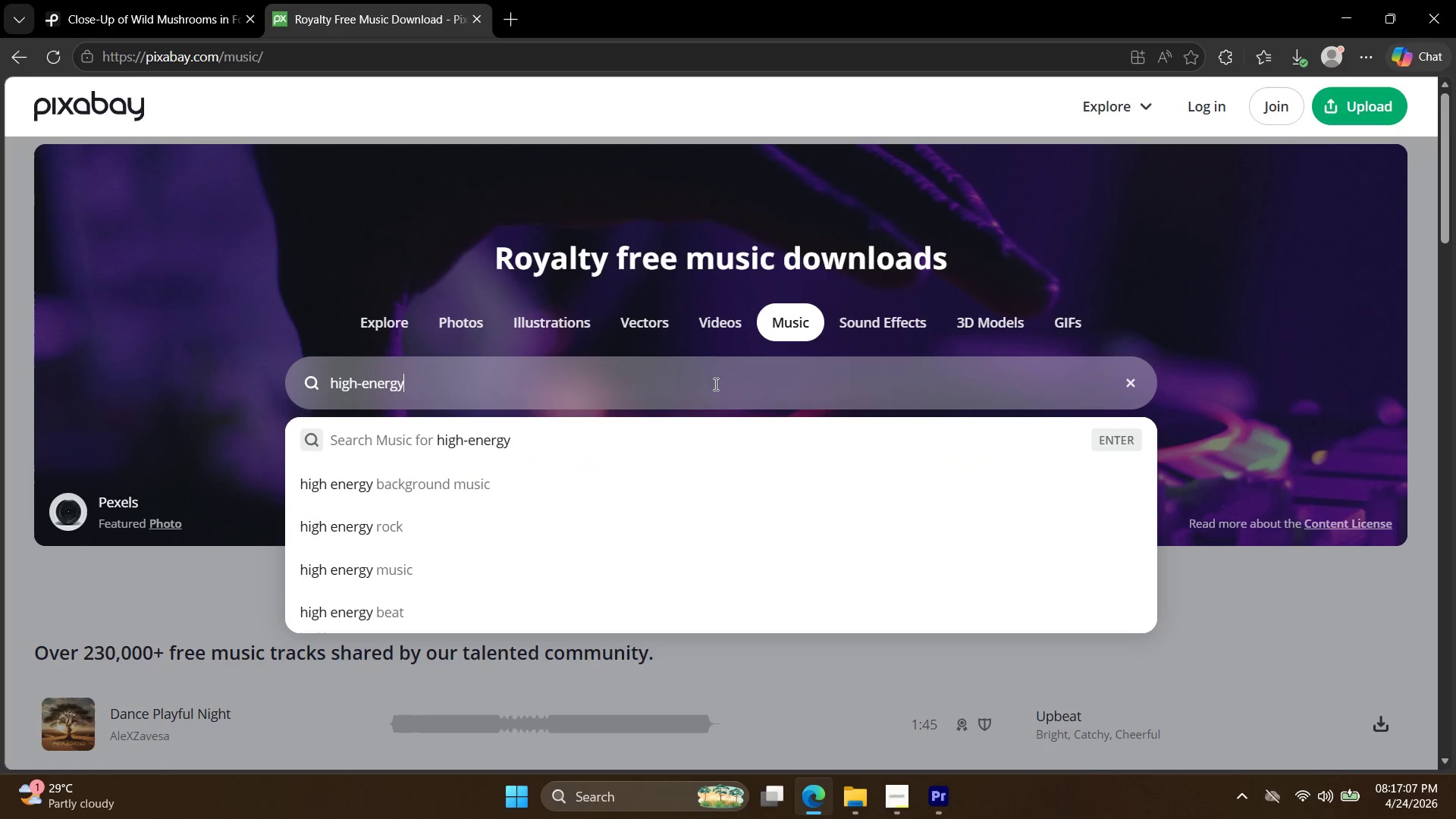 
key(Enter)
 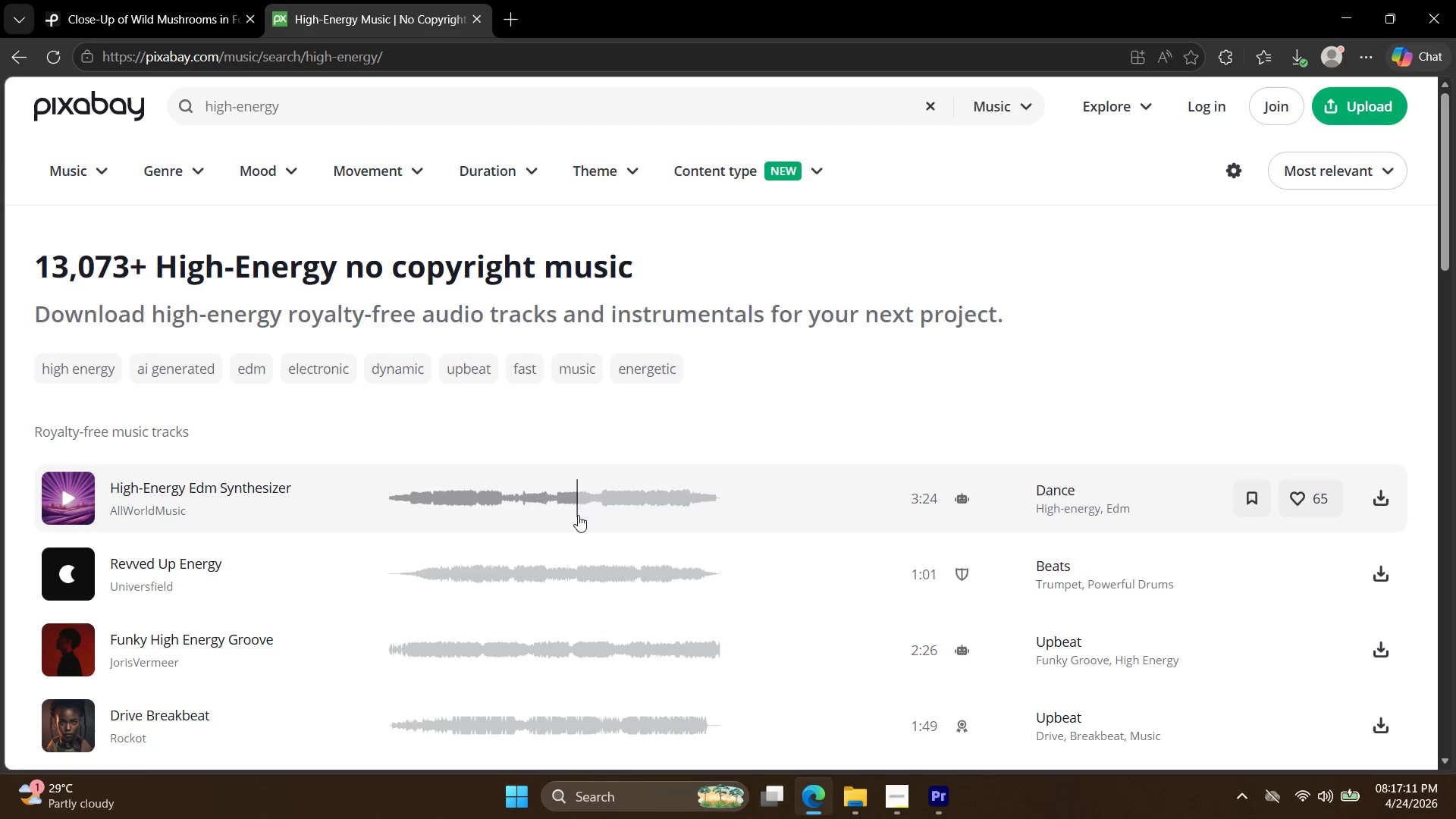 
left_click([65, 499])
 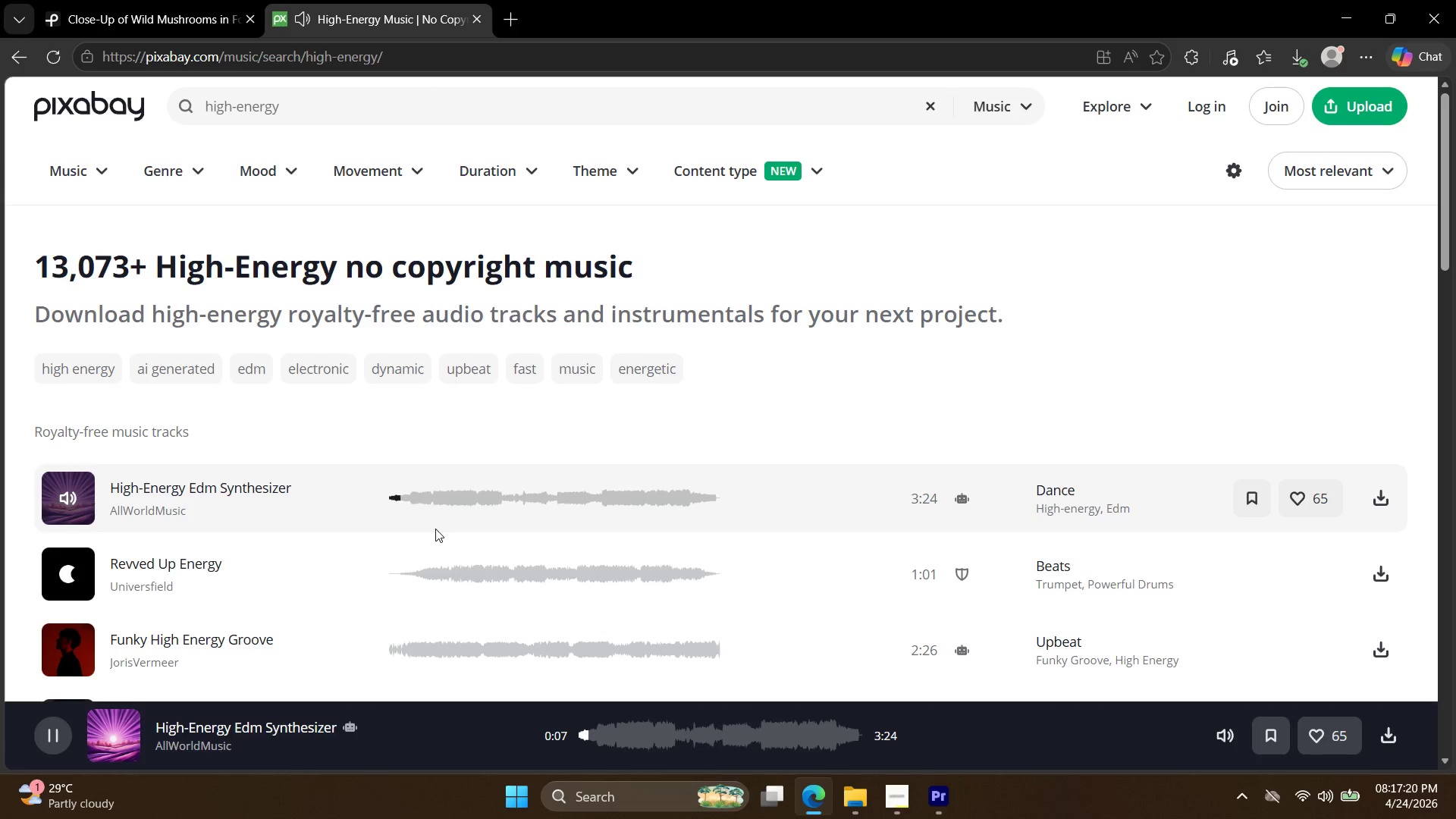 
wait(12.95)
 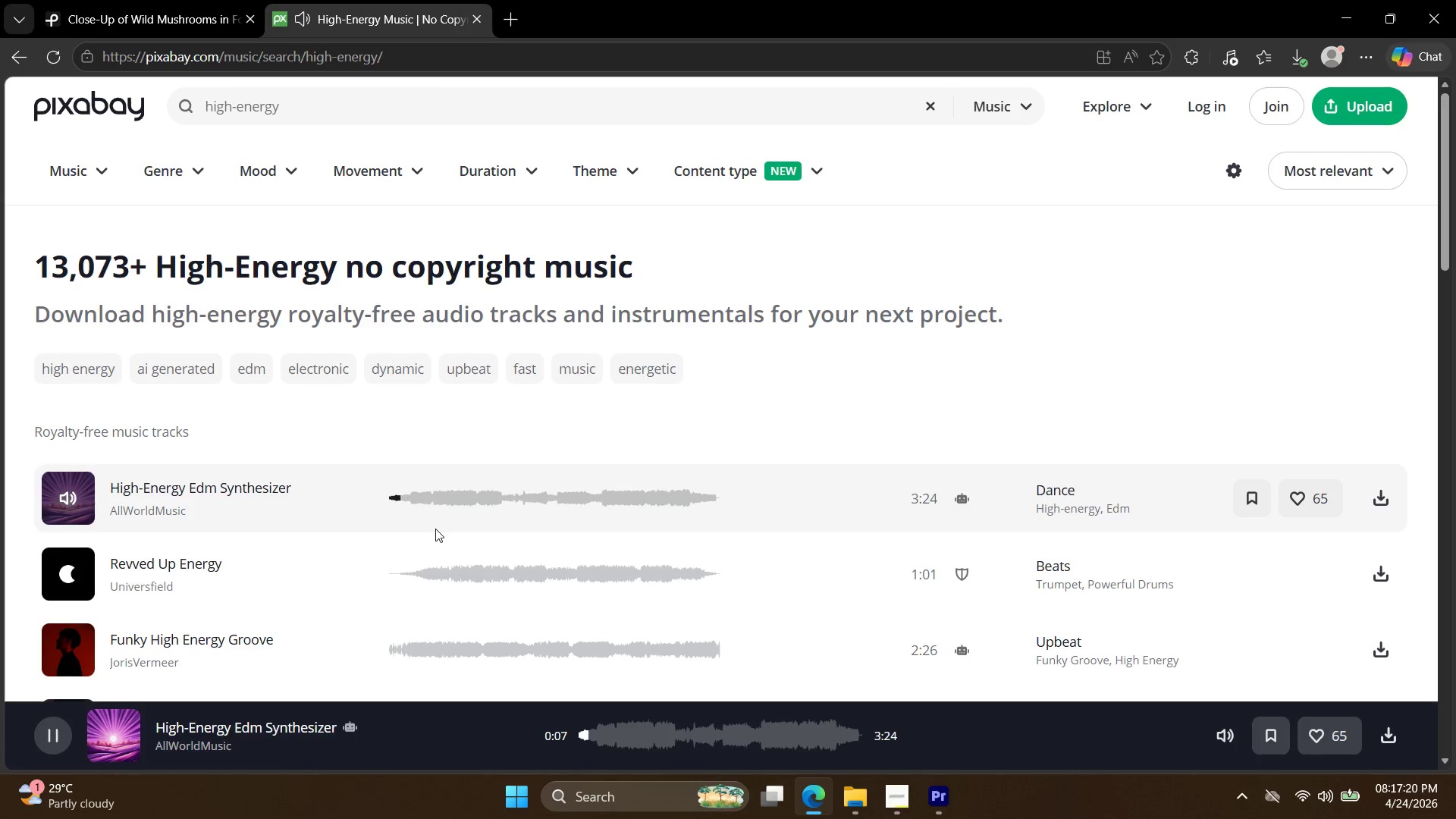 
left_click_drag(start_coordinate=[412, 497], to_coordinate=[511, 497])
 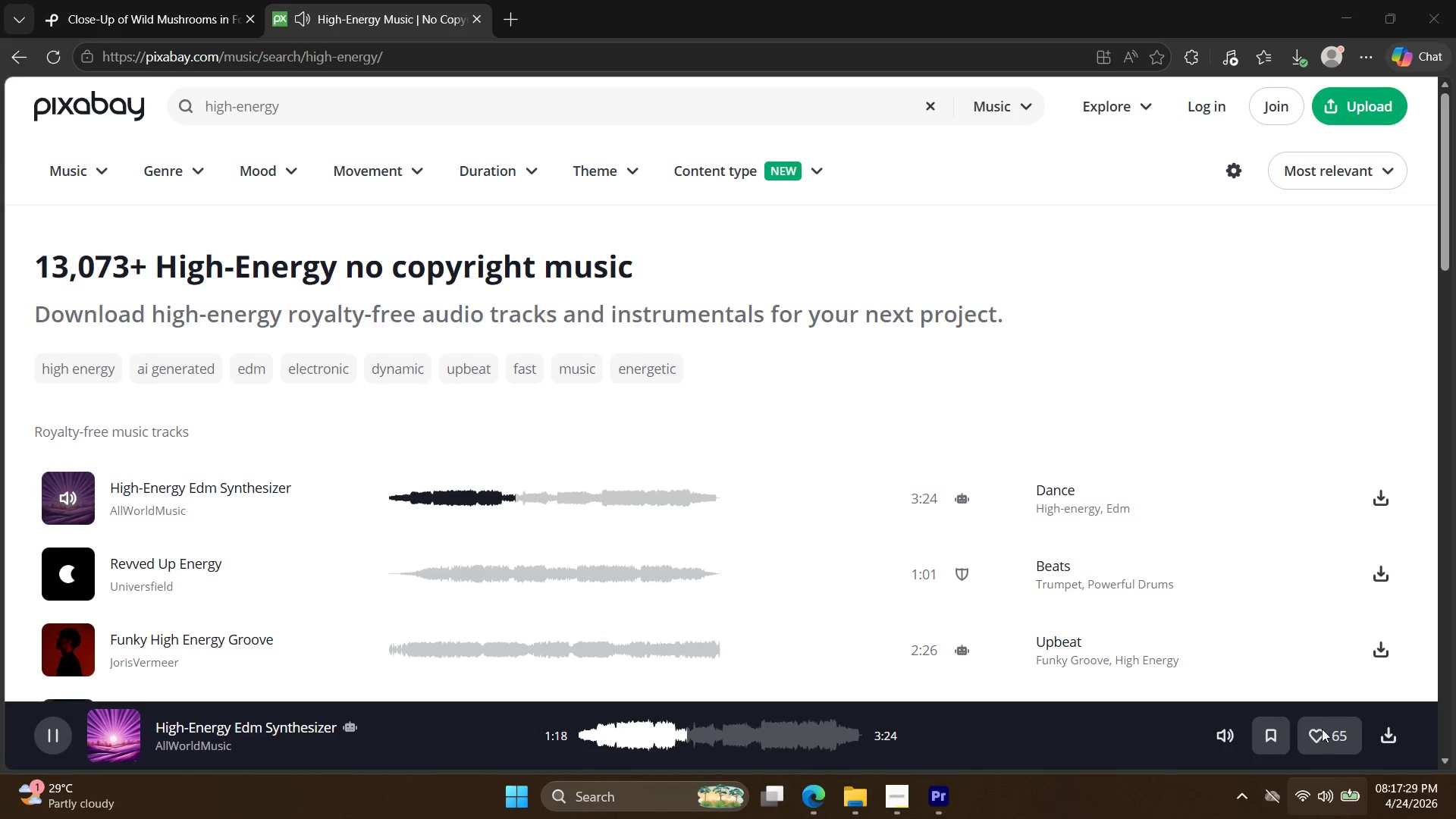 
double_click([1373, 679])
 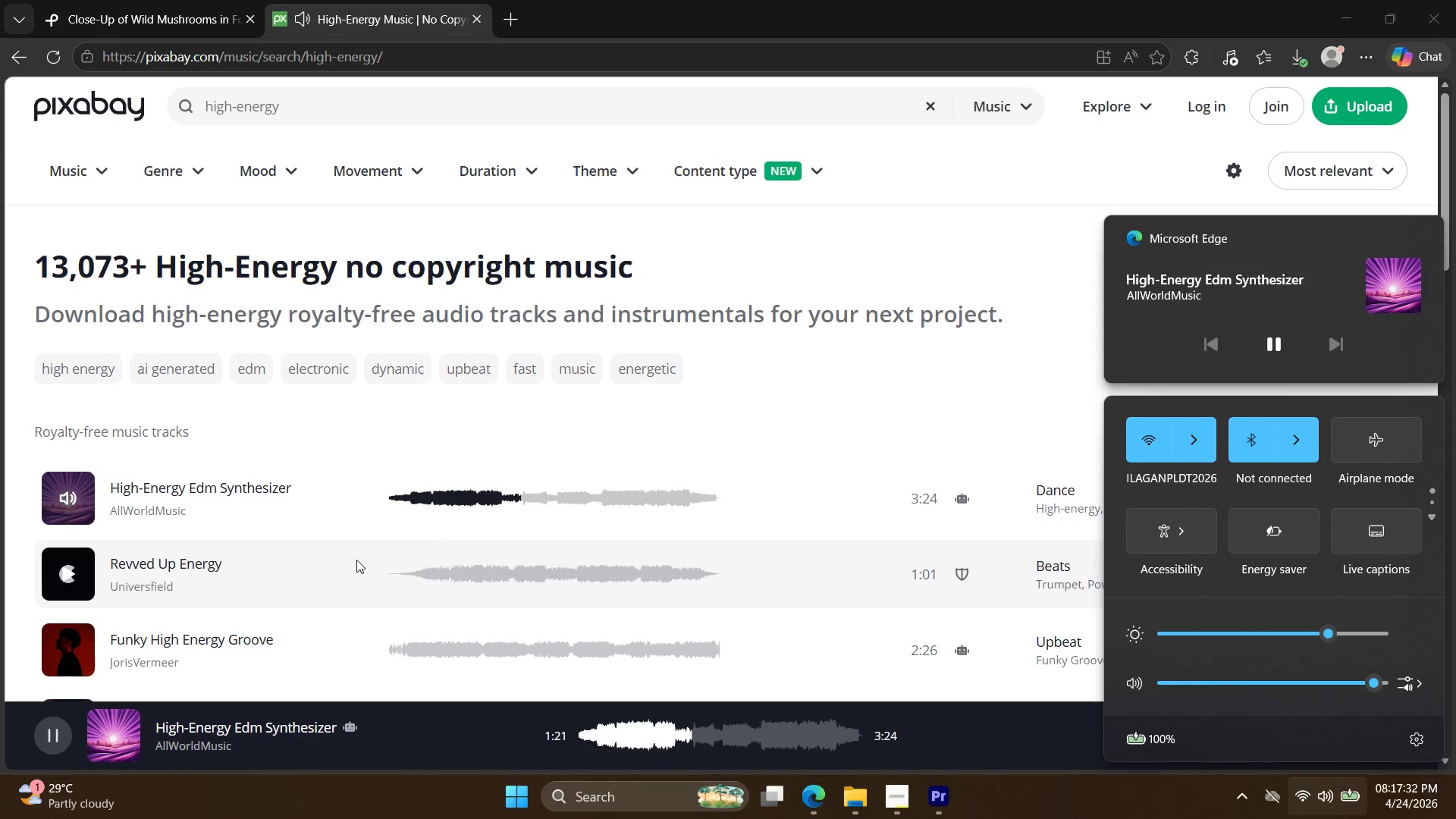 
left_click([52, 558])
 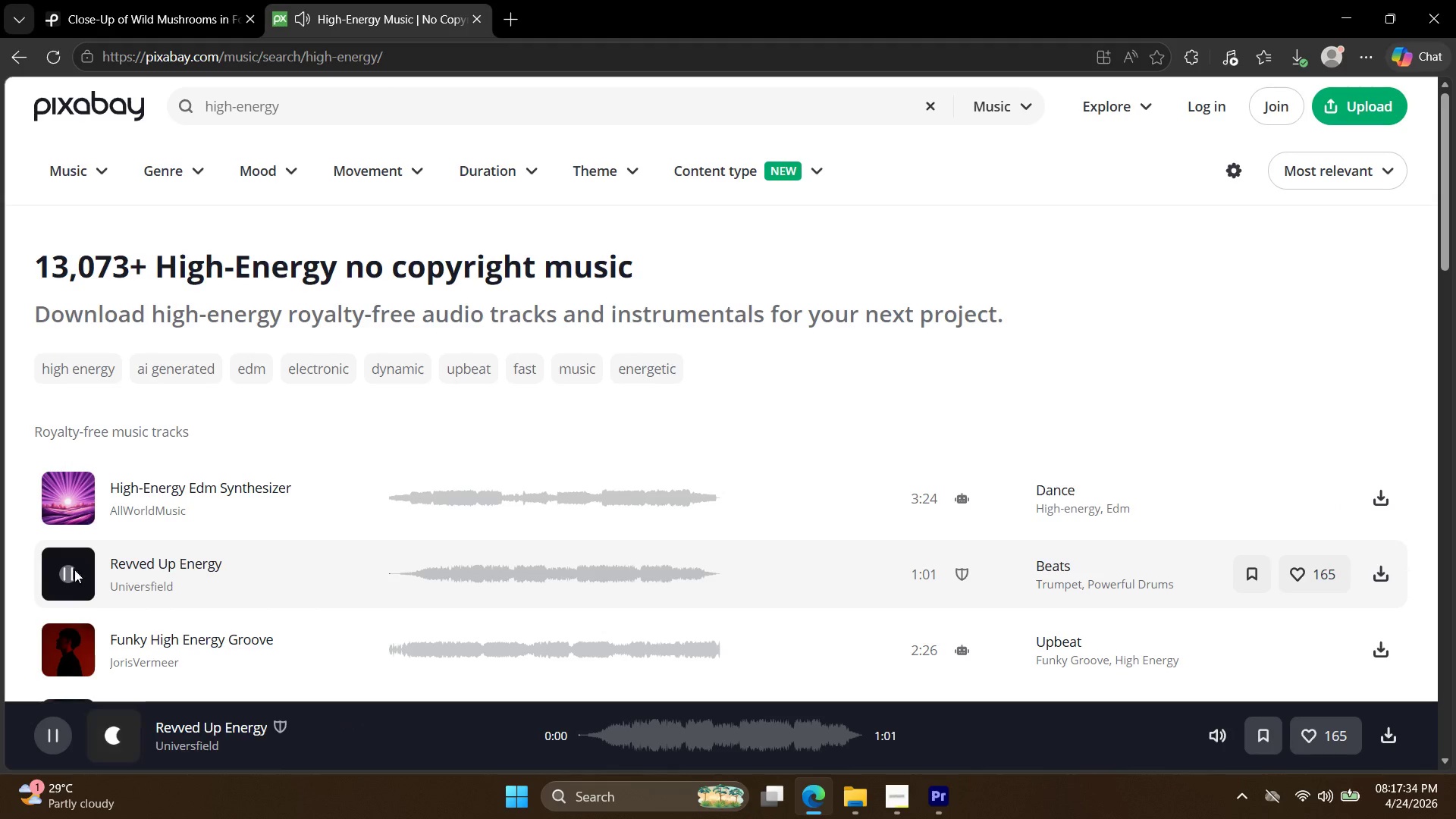 
scroll: coordinate [262, 552], scroll_direction: down, amount: 3.0
 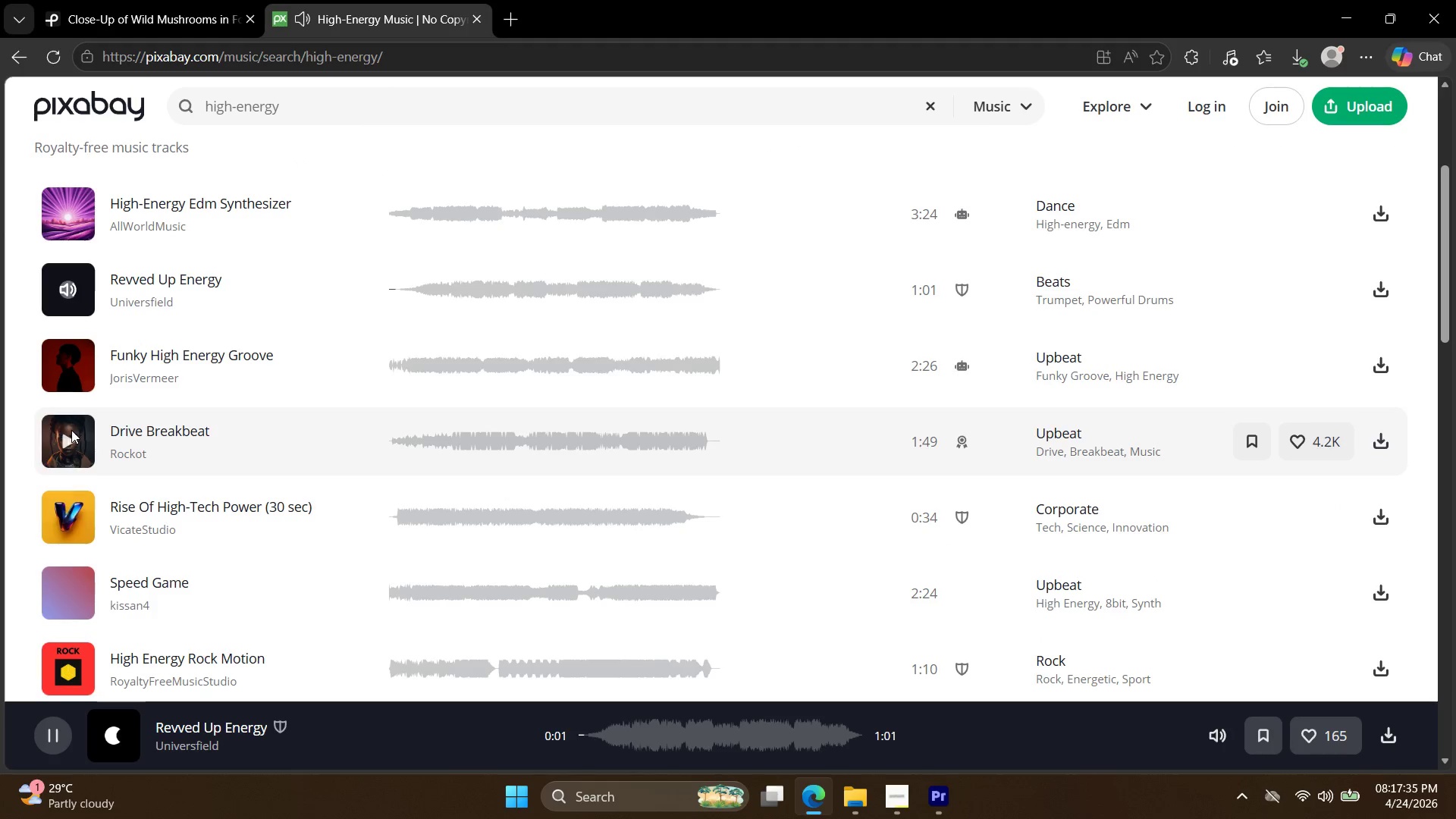 
left_click([61, 436])
 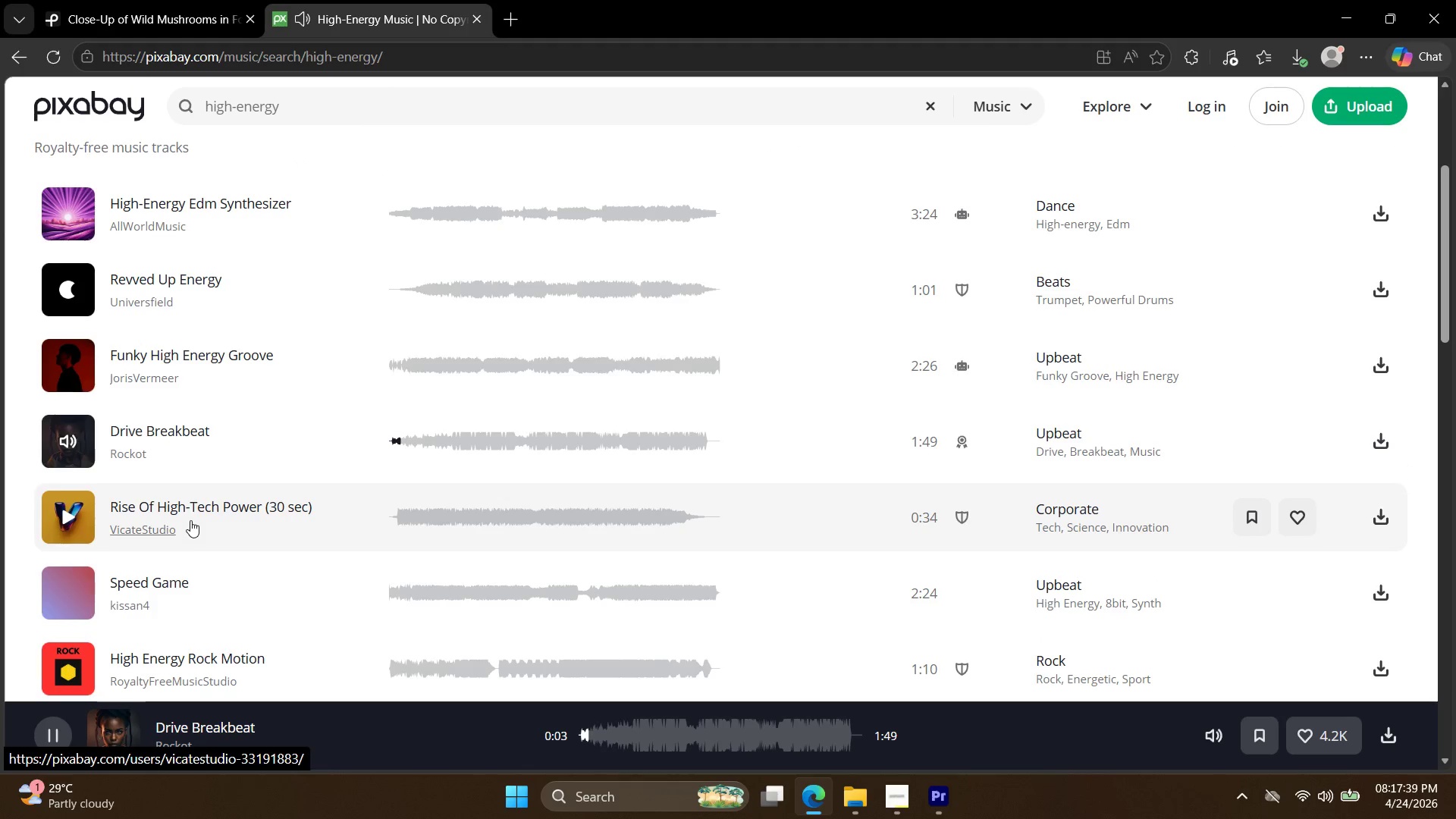 
wait(5.81)
 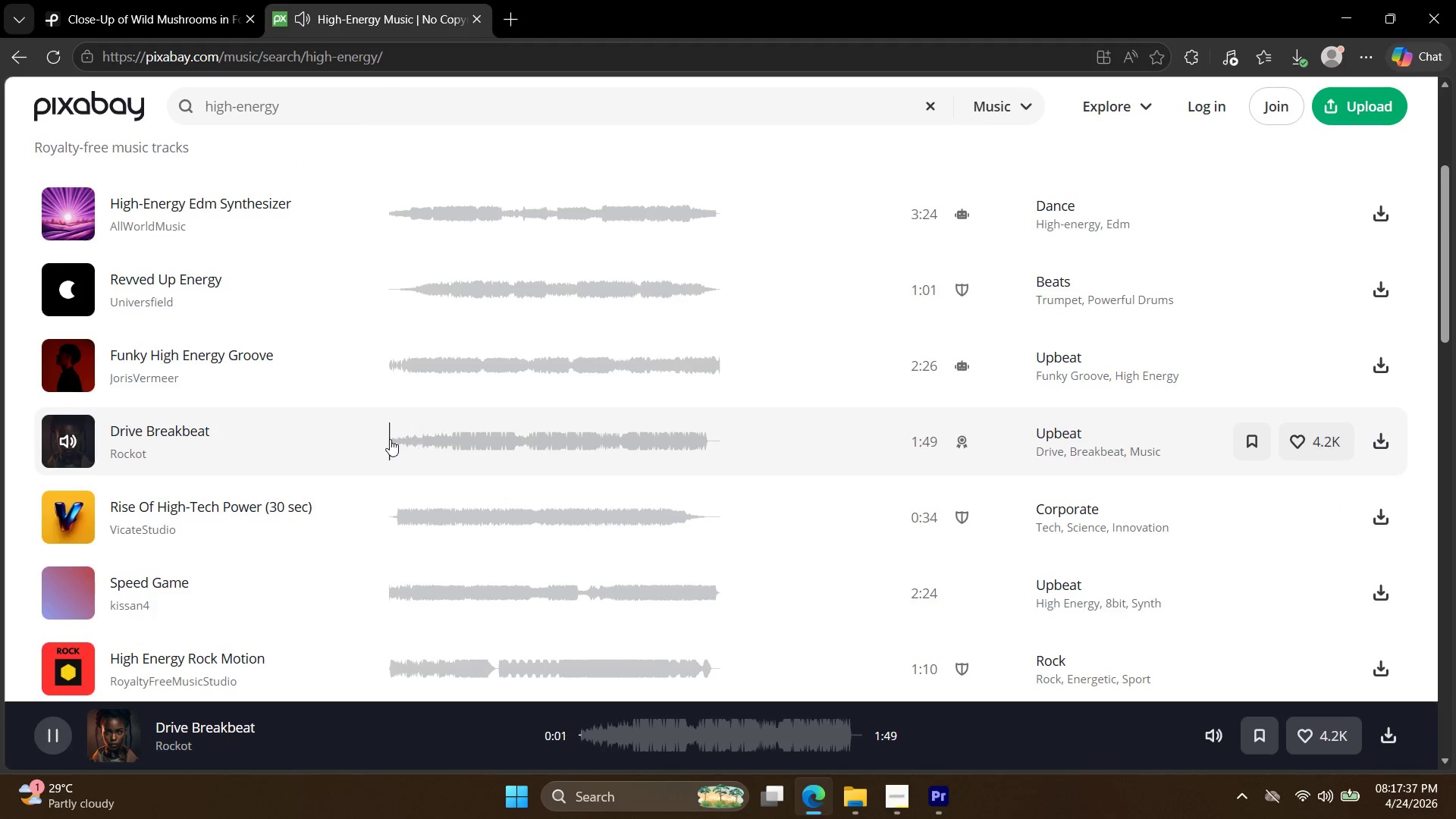 
left_click([74, 293])
 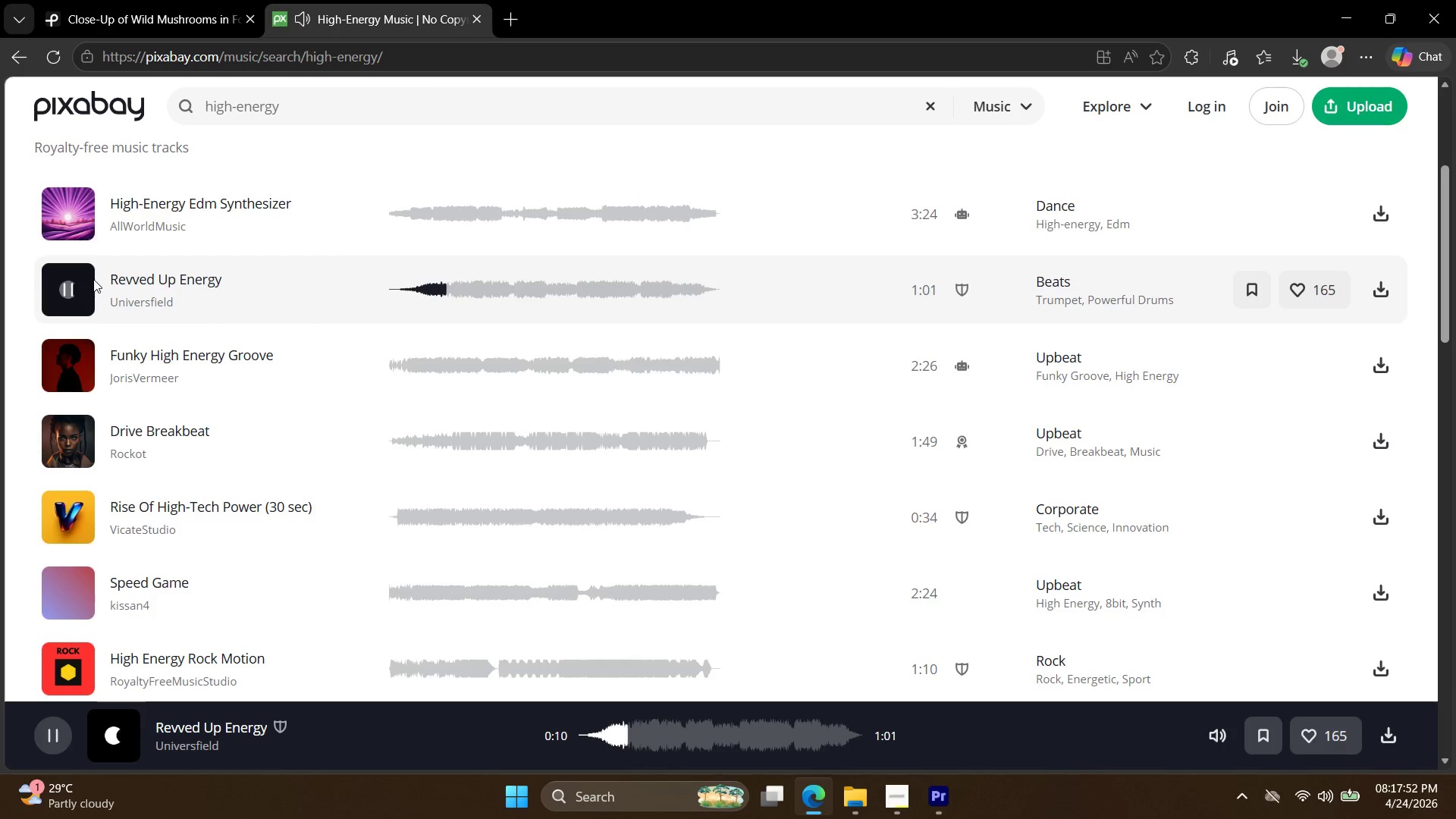 
wait(15.97)
 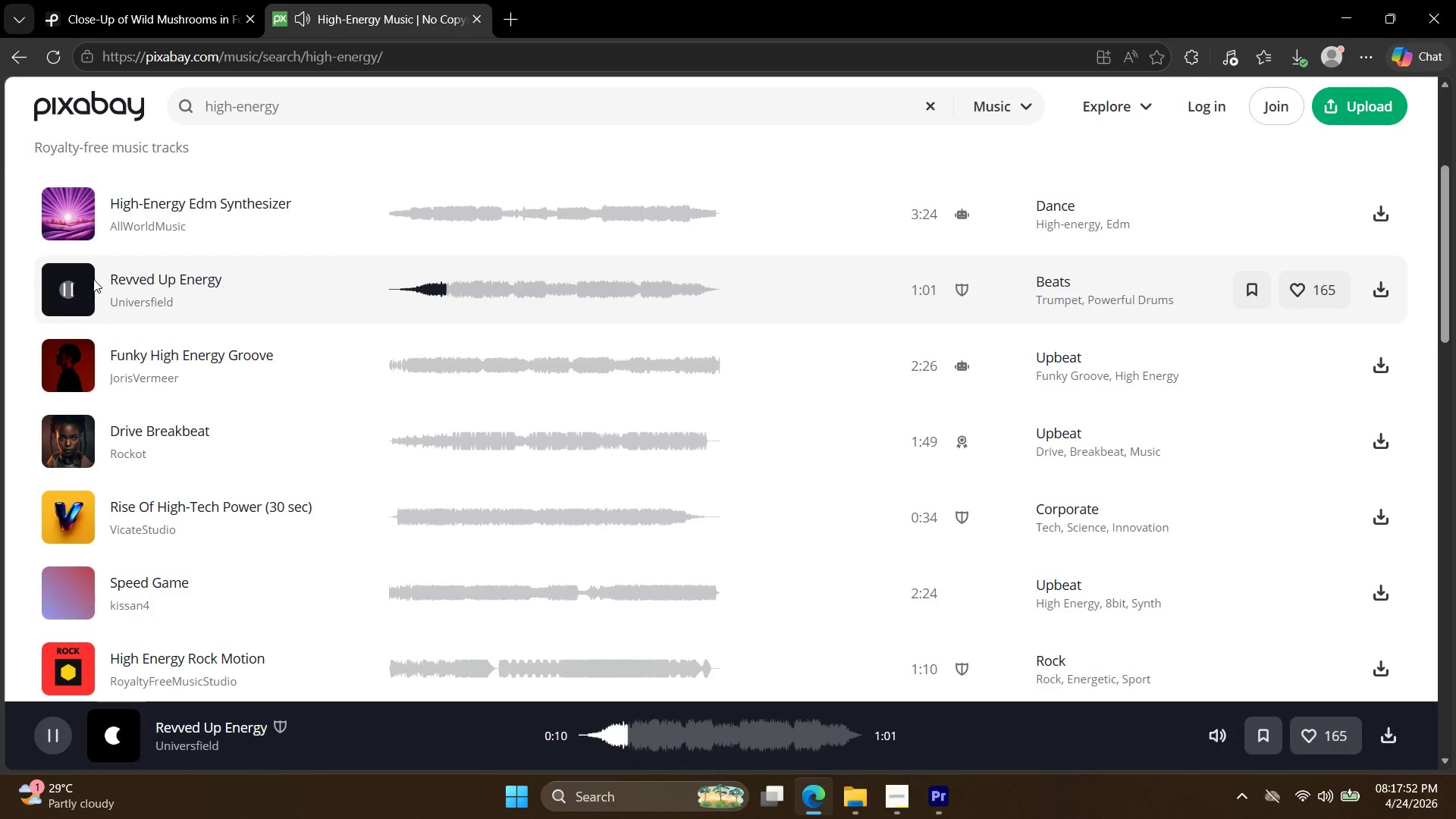 
left_click([67, 366])
 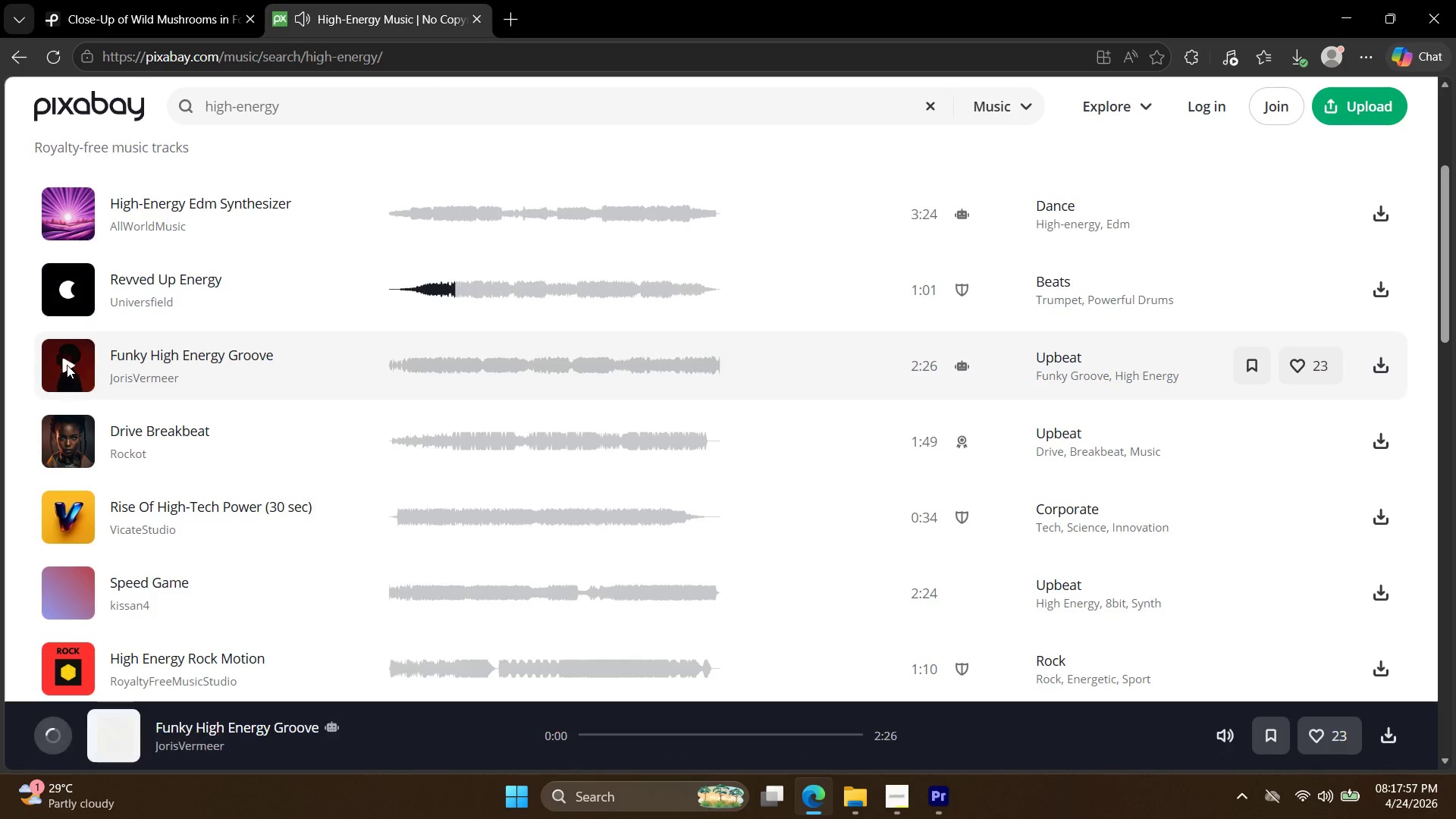 
mouse_move([86, 347])
 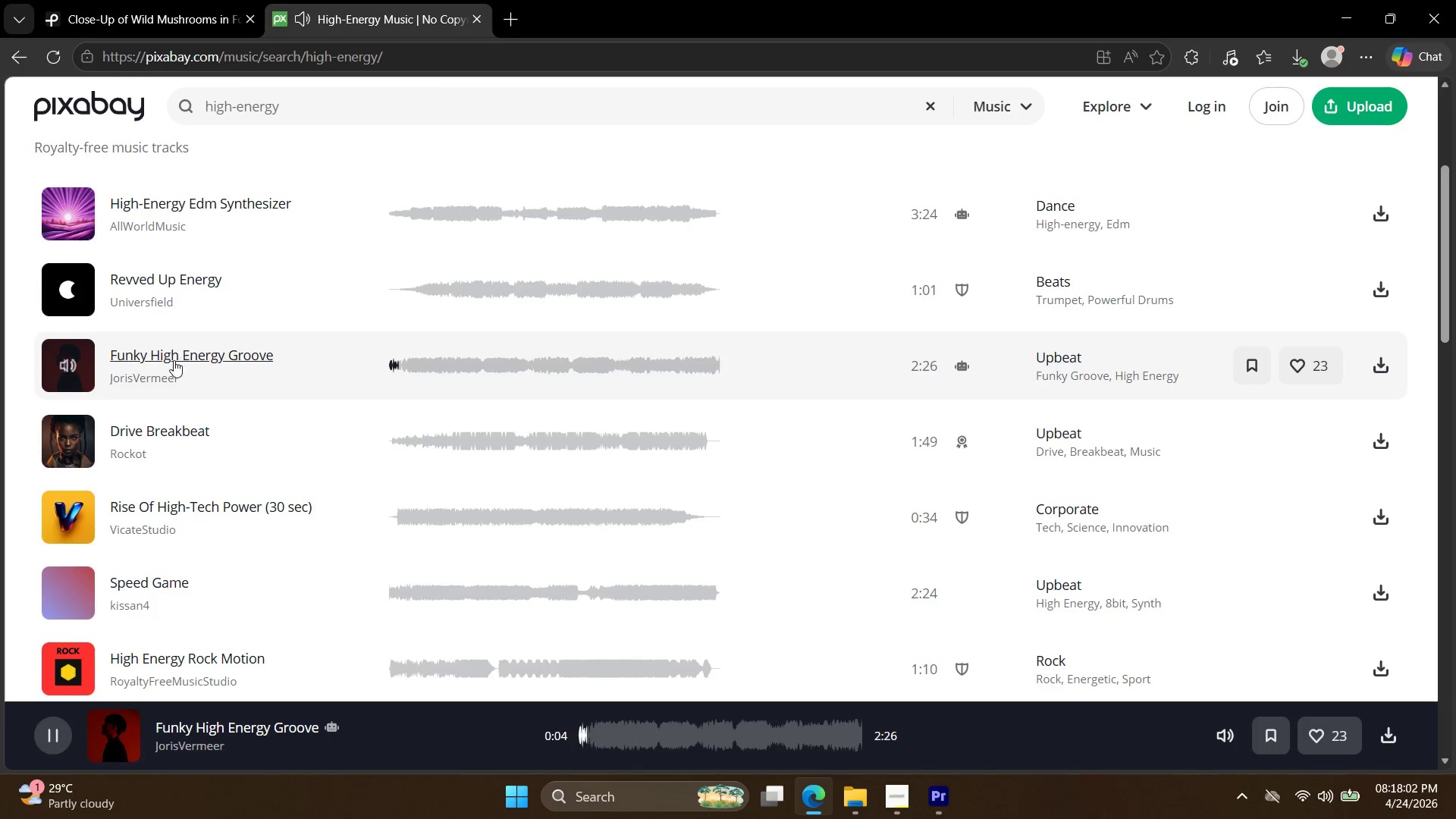 
scroll: coordinate [168, 365], scroll_direction: down, amount: 2.0
 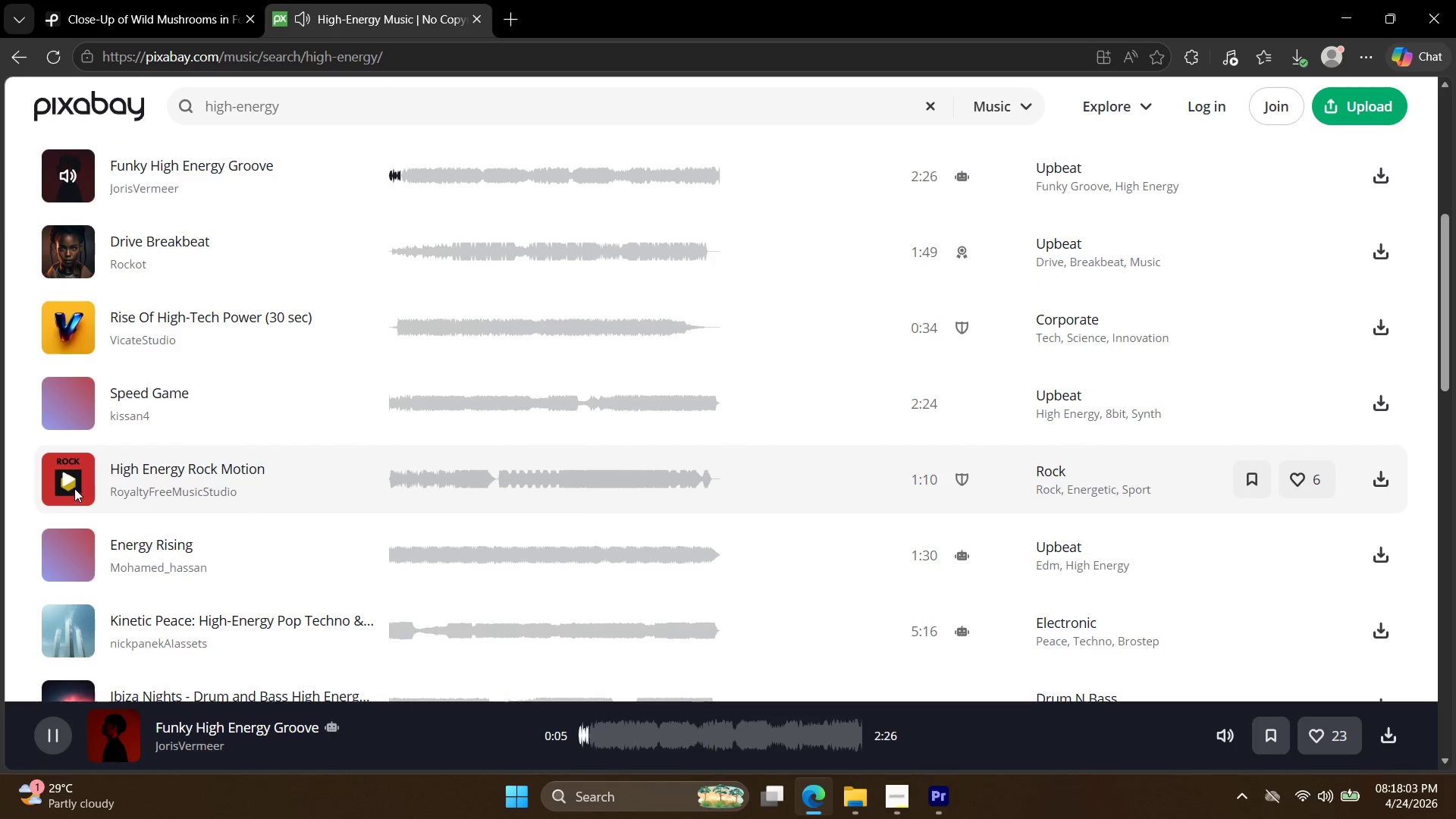 
left_click([64, 480])
 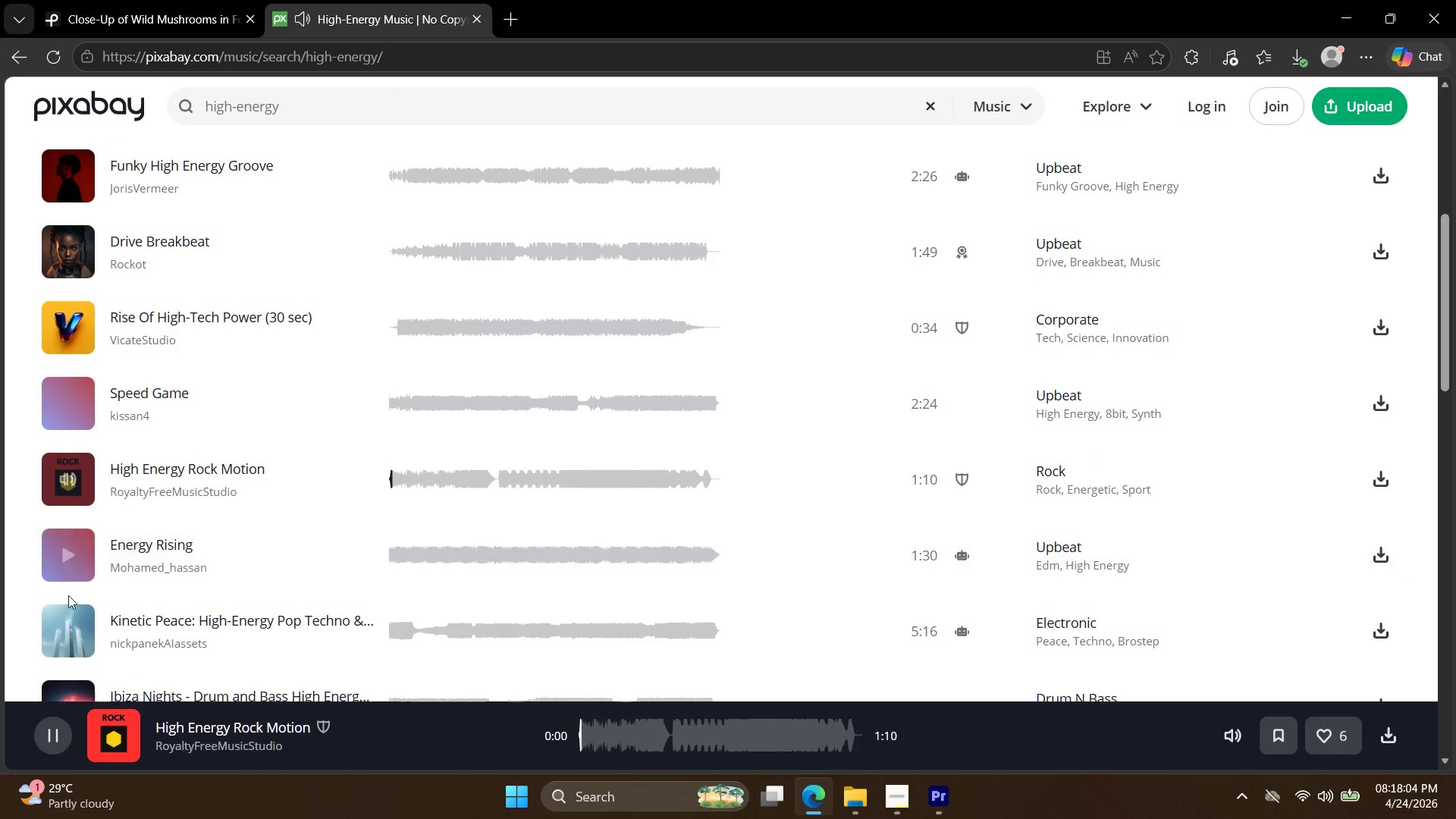 
left_click([70, 559])
 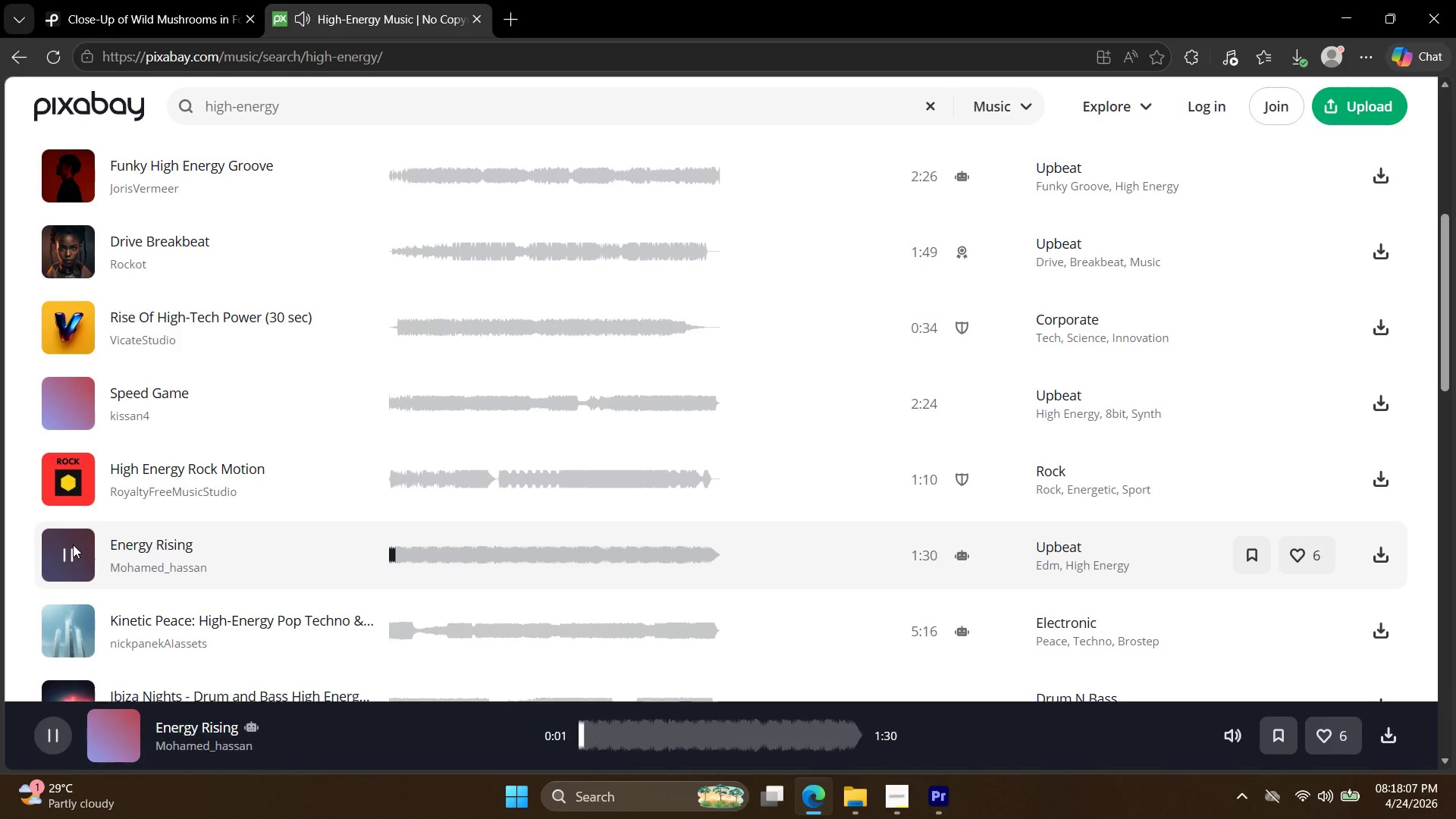 
scroll: coordinate [78, 528], scroll_direction: down, amount: 3.0
 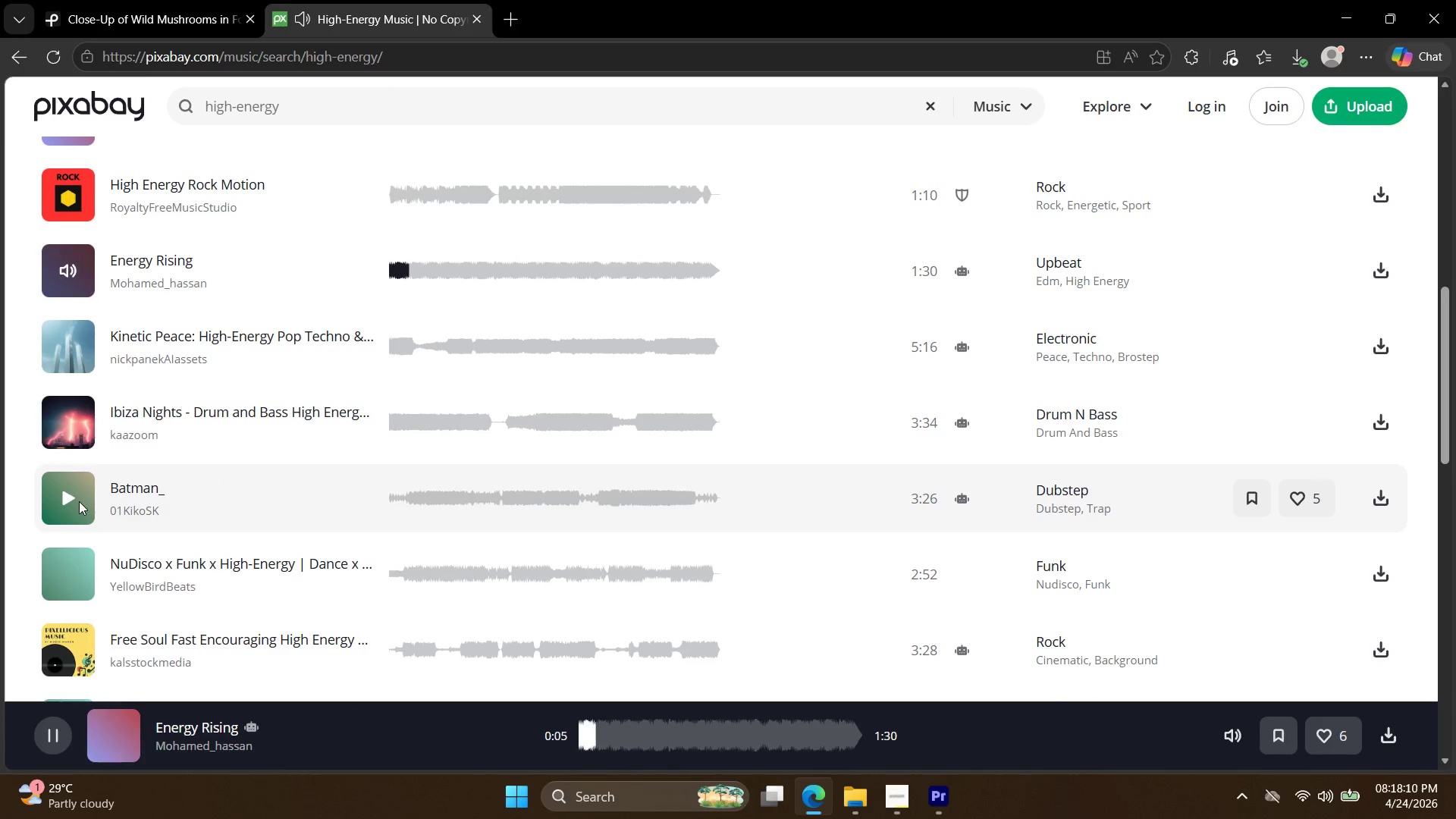 
left_click([77, 500])
 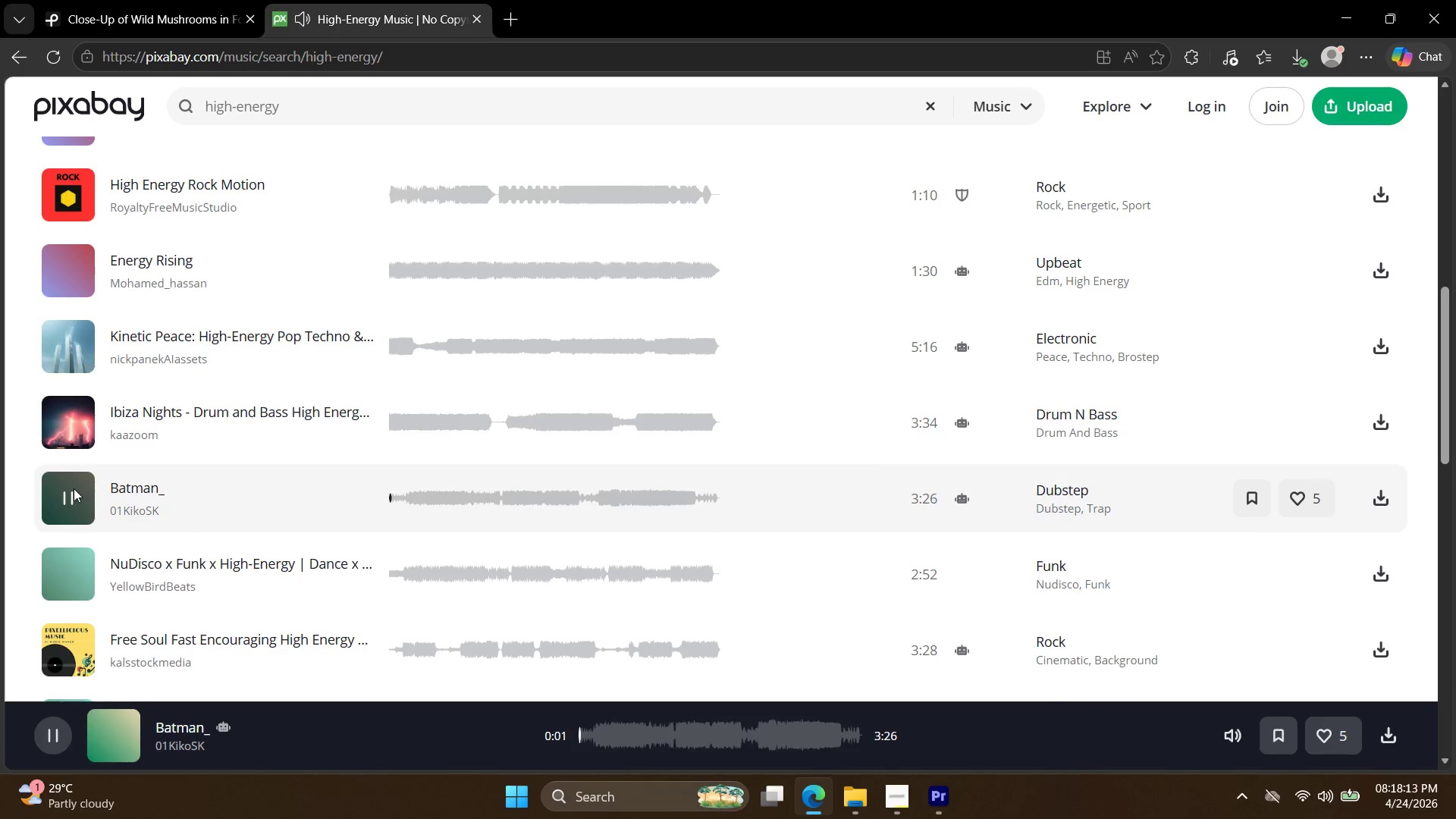 
scroll: coordinate [66, 494], scroll_direction: down, amount: 5.0
 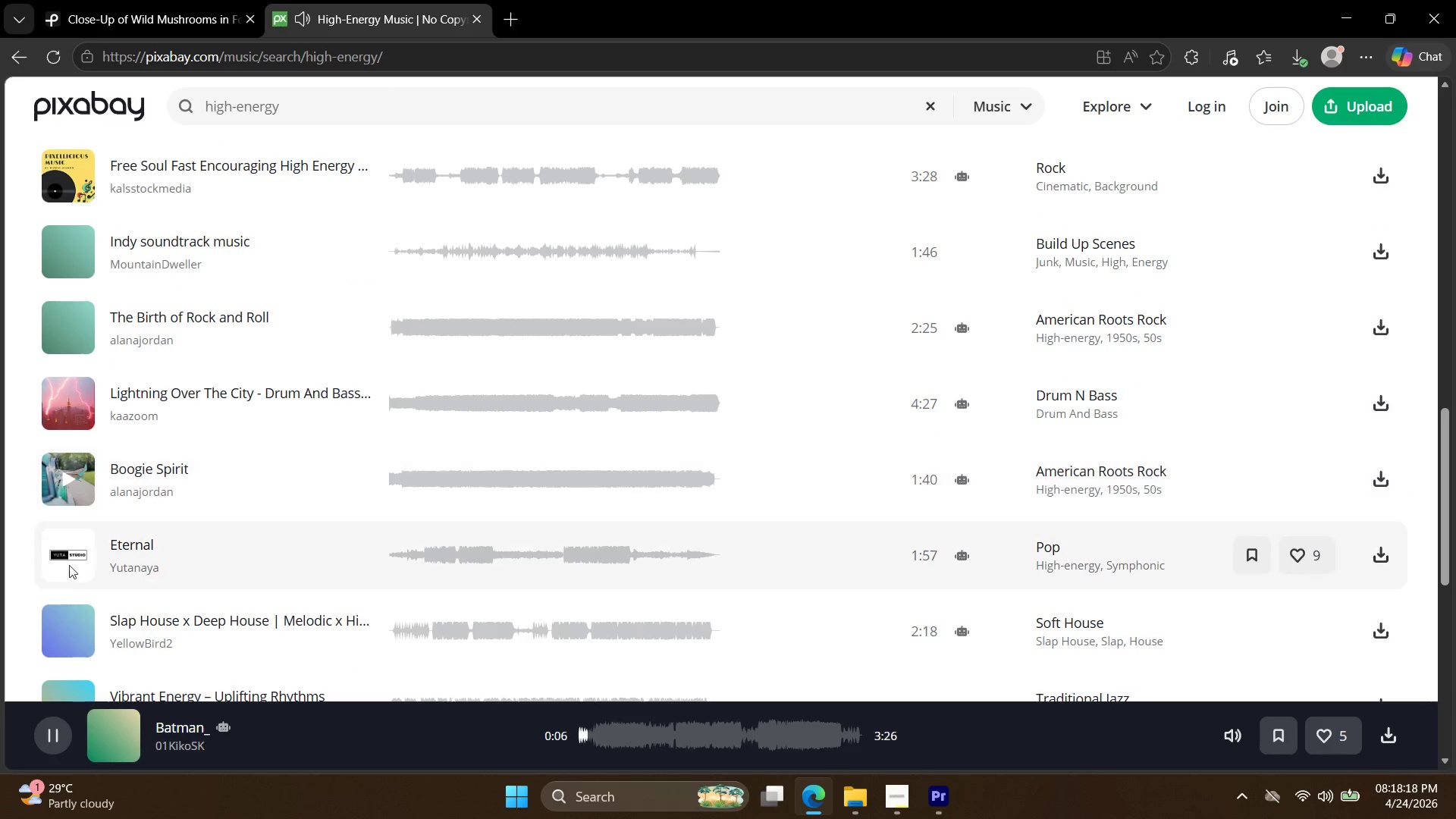 
left_click([64, 551])
 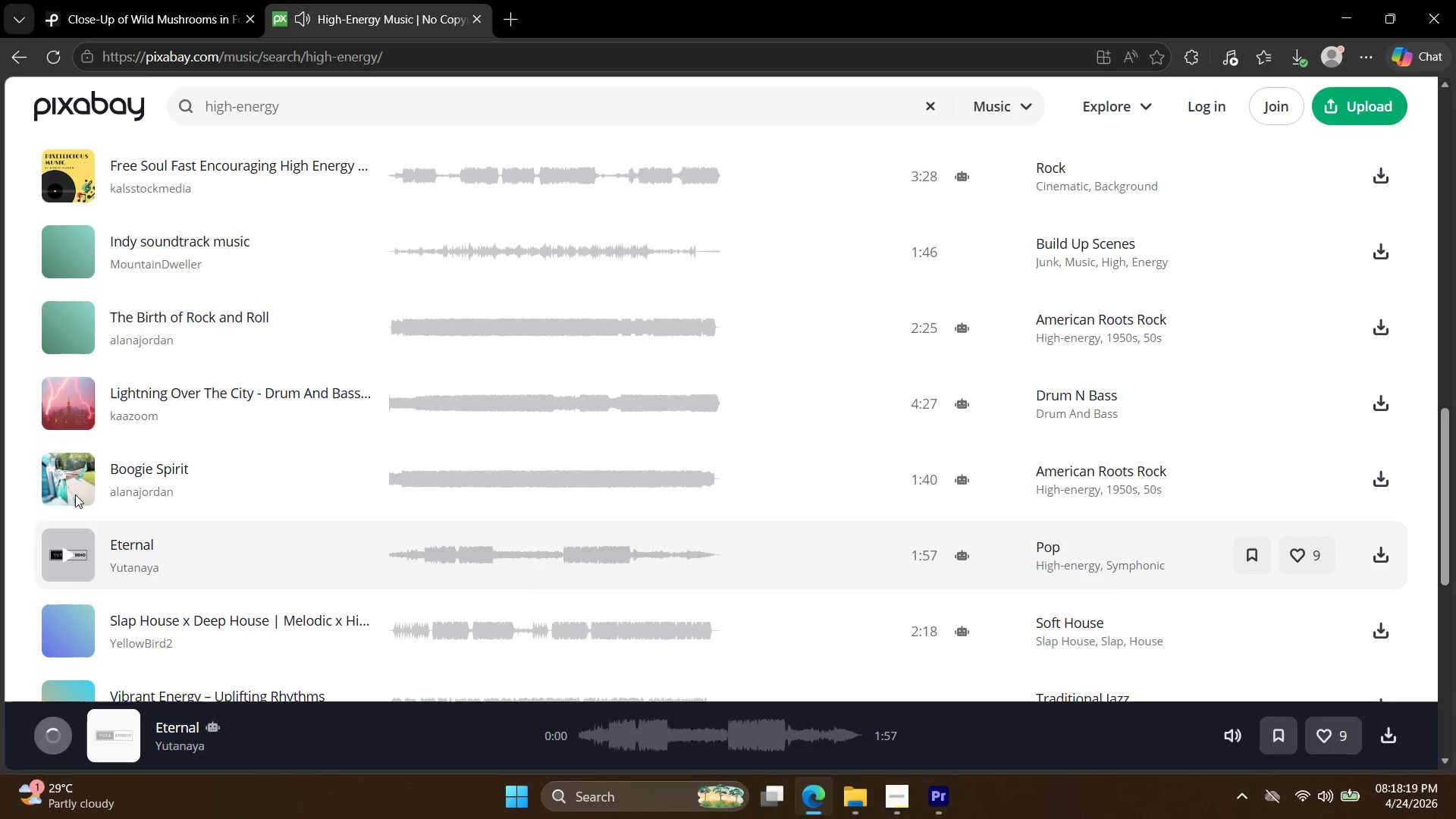 
mouse_move([80, 485])
 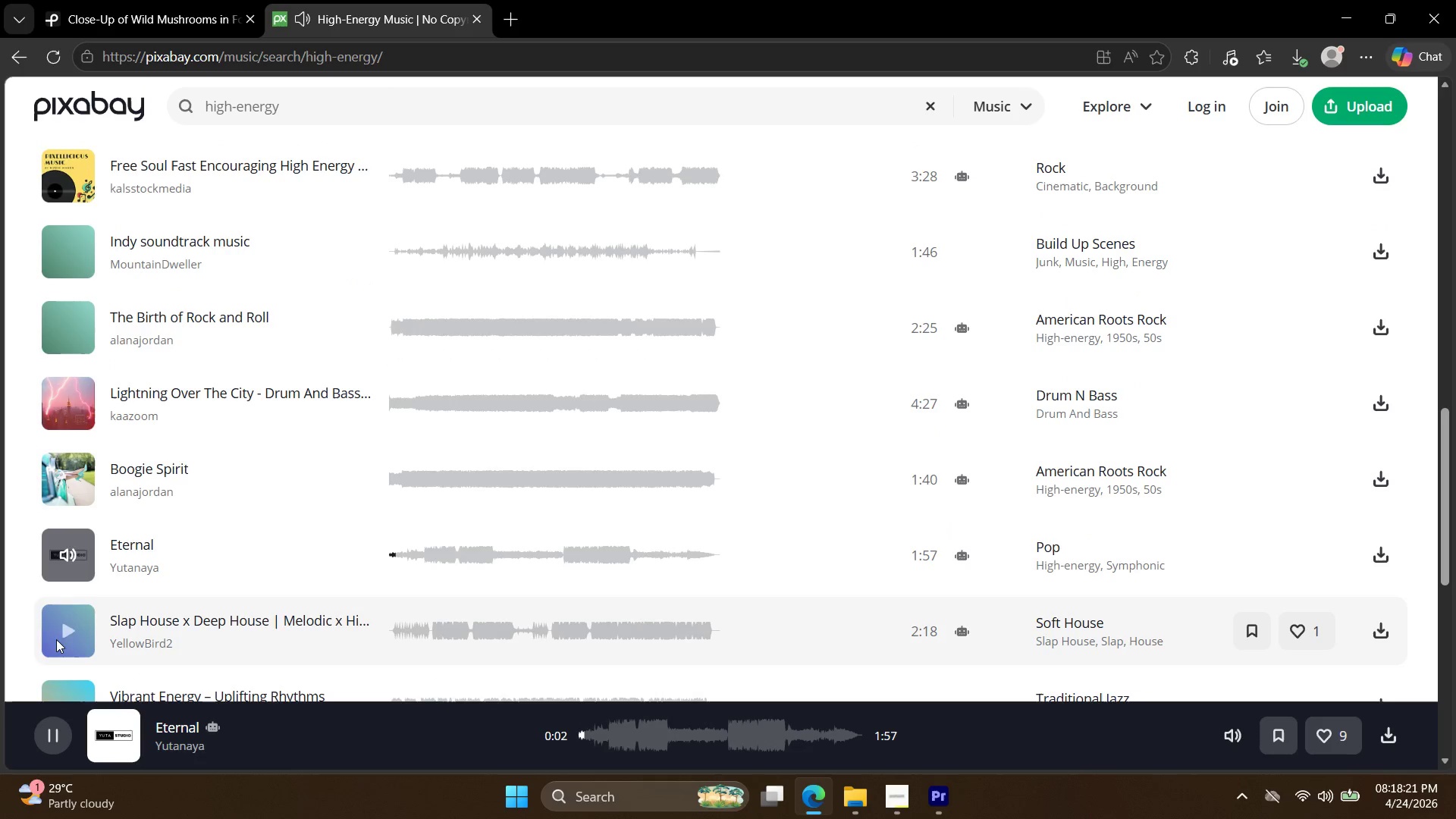 
left_click([64, 626])
 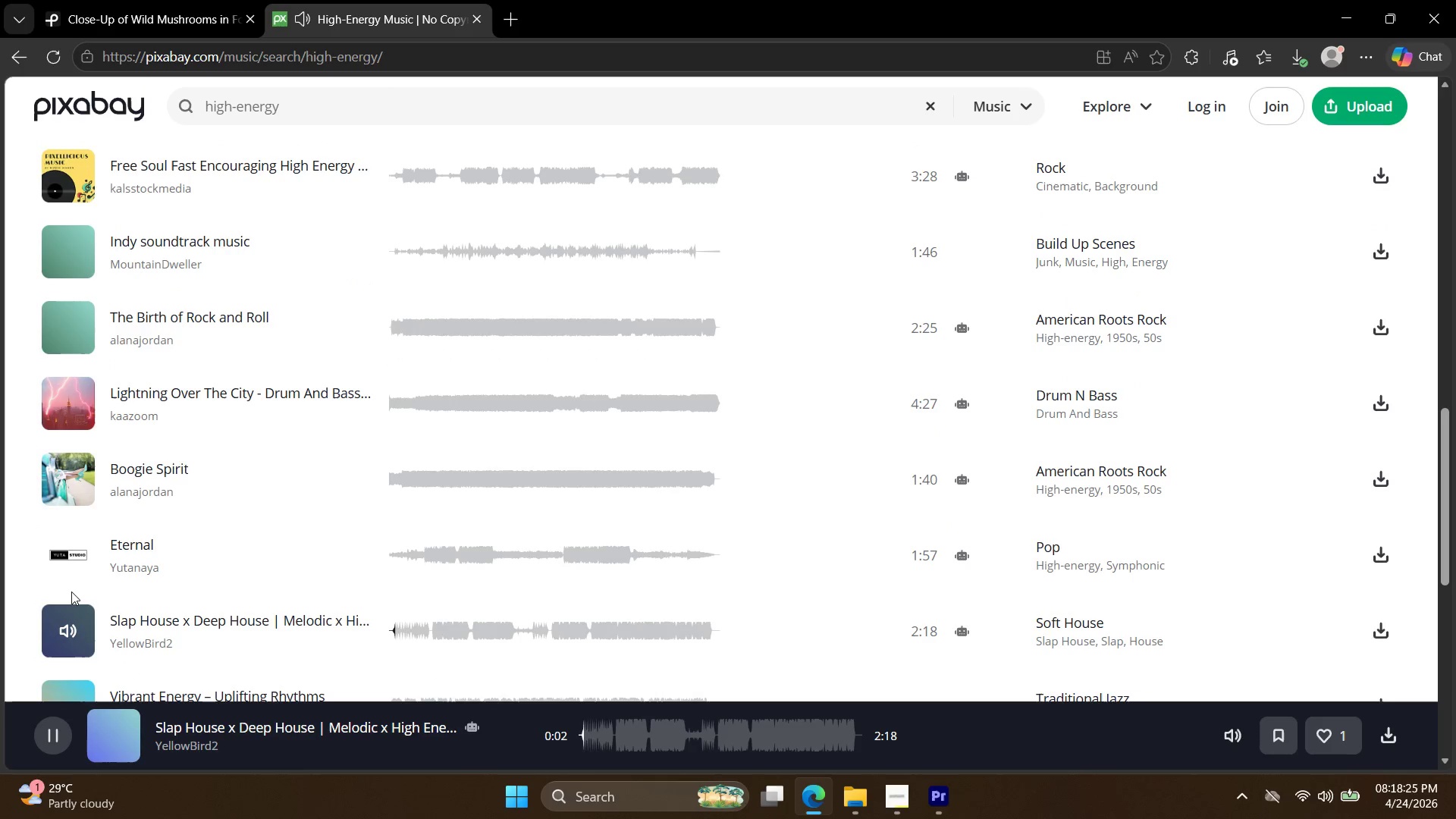 
scroll: coordinate [70, 552], scroll_direction: down, amount: 2.0
 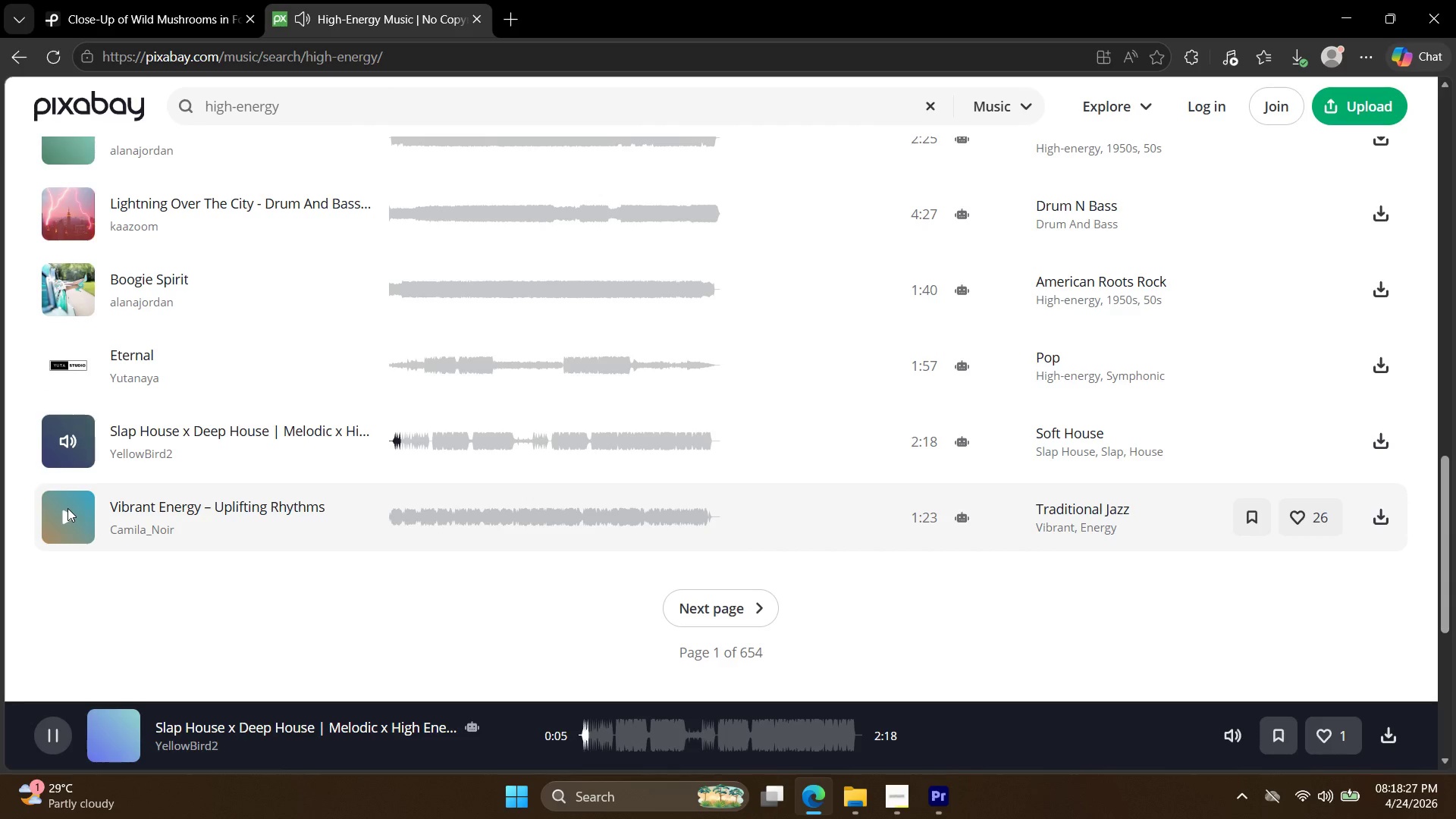 
scroll: coordinate [64, 518], scroll_direction: up, amount: 11.0
 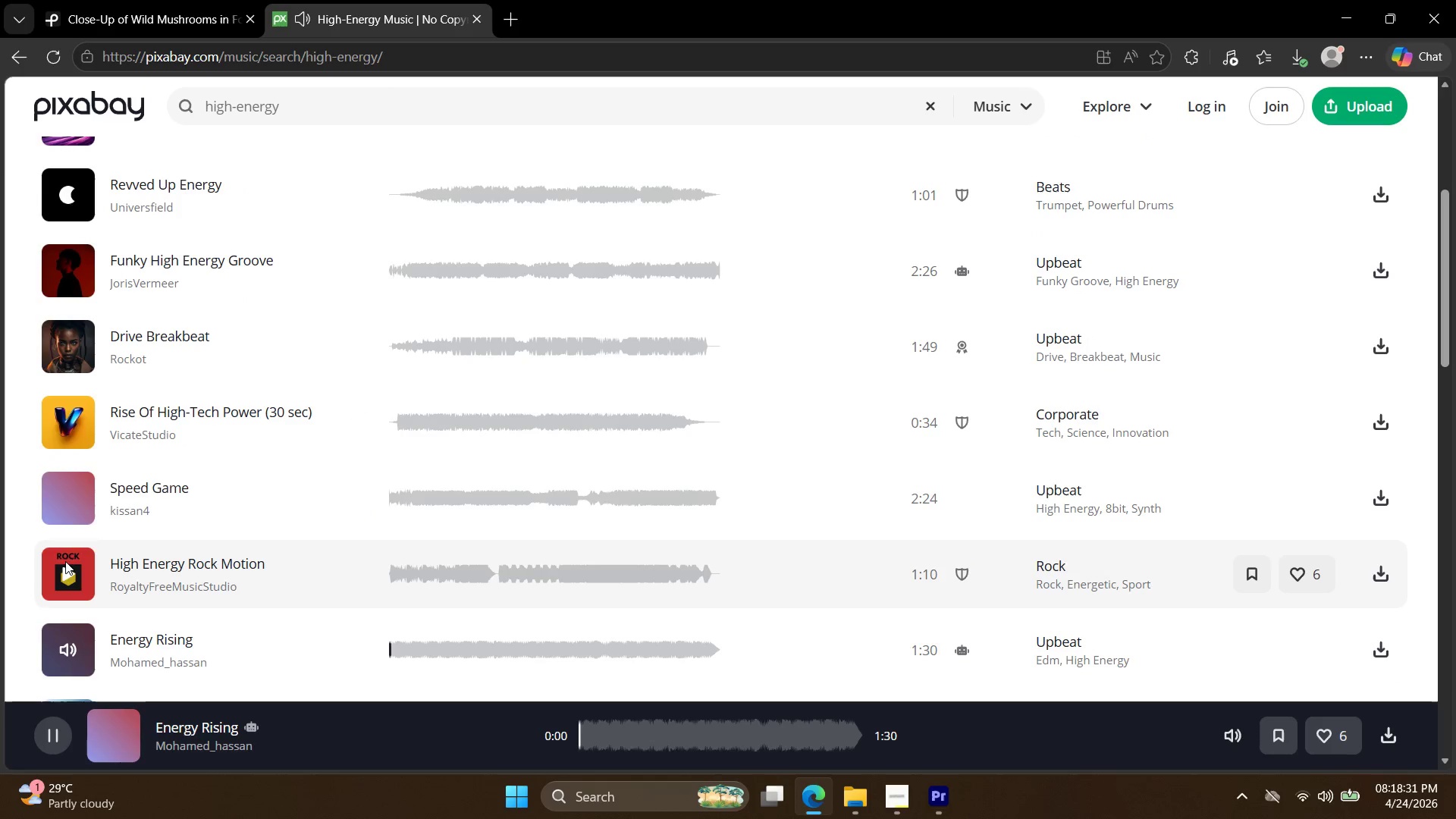 
left_click([66, 569])
 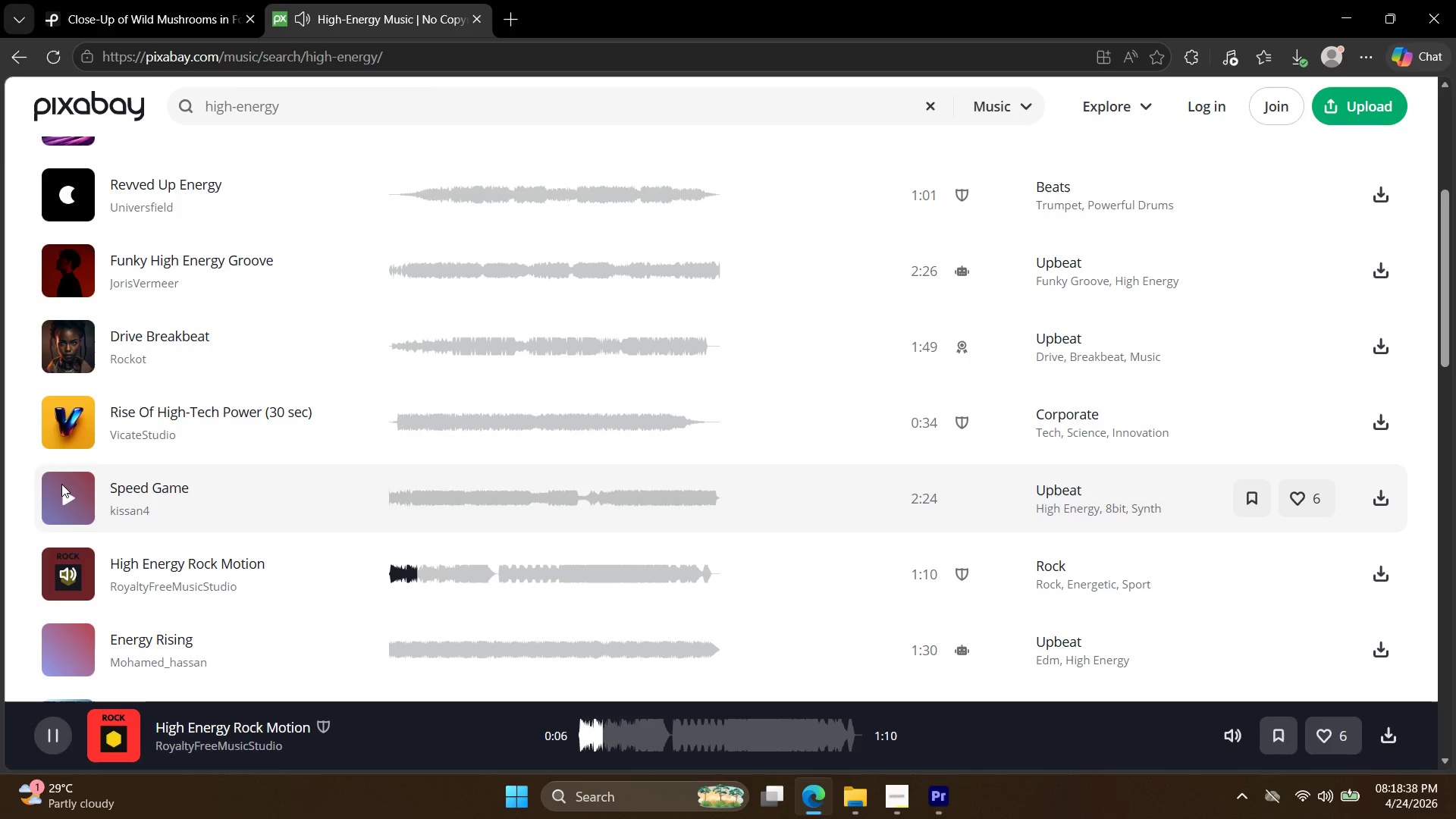 
wait(11.43)
 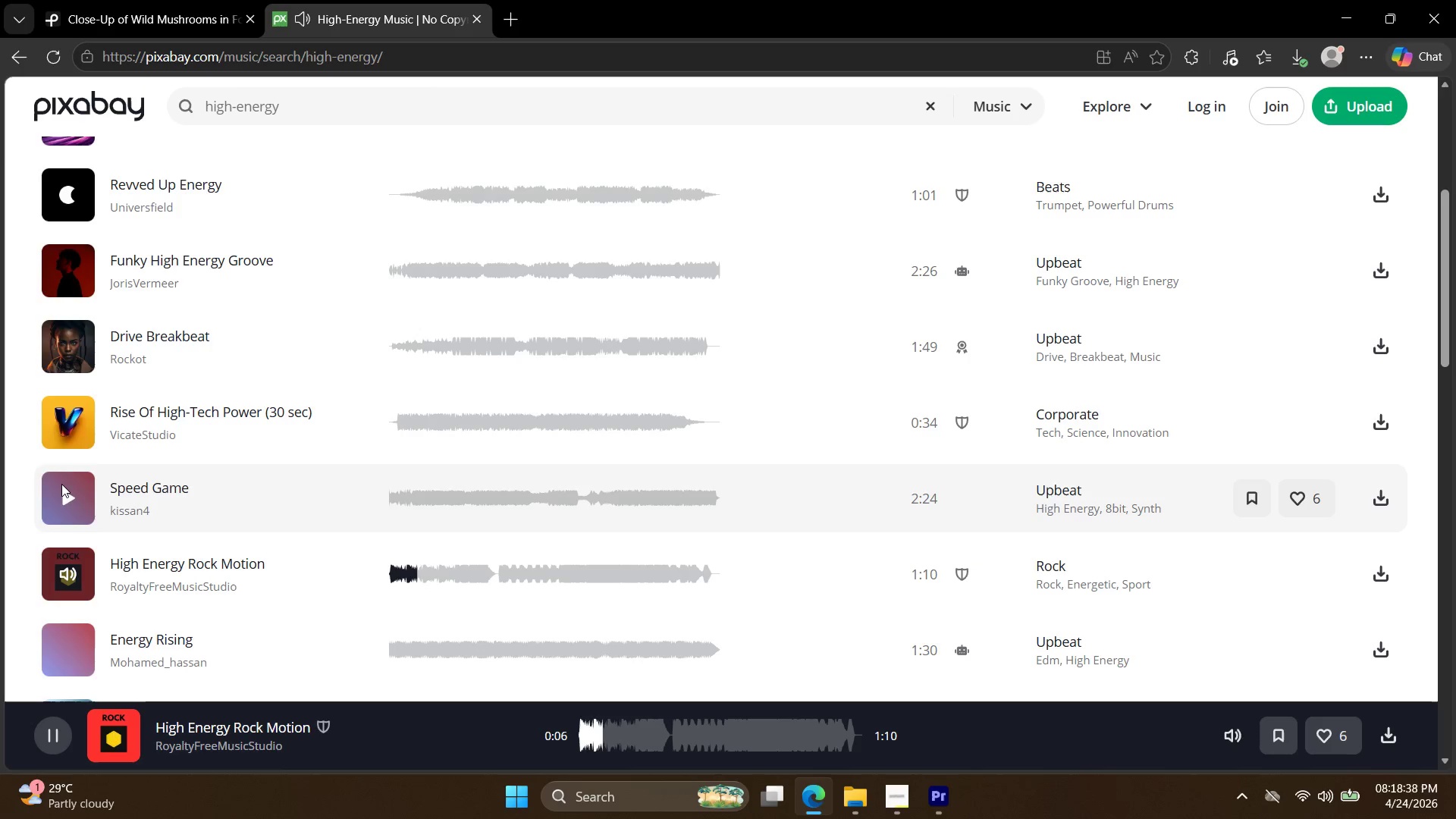 
mouse_move([1362, 551])
 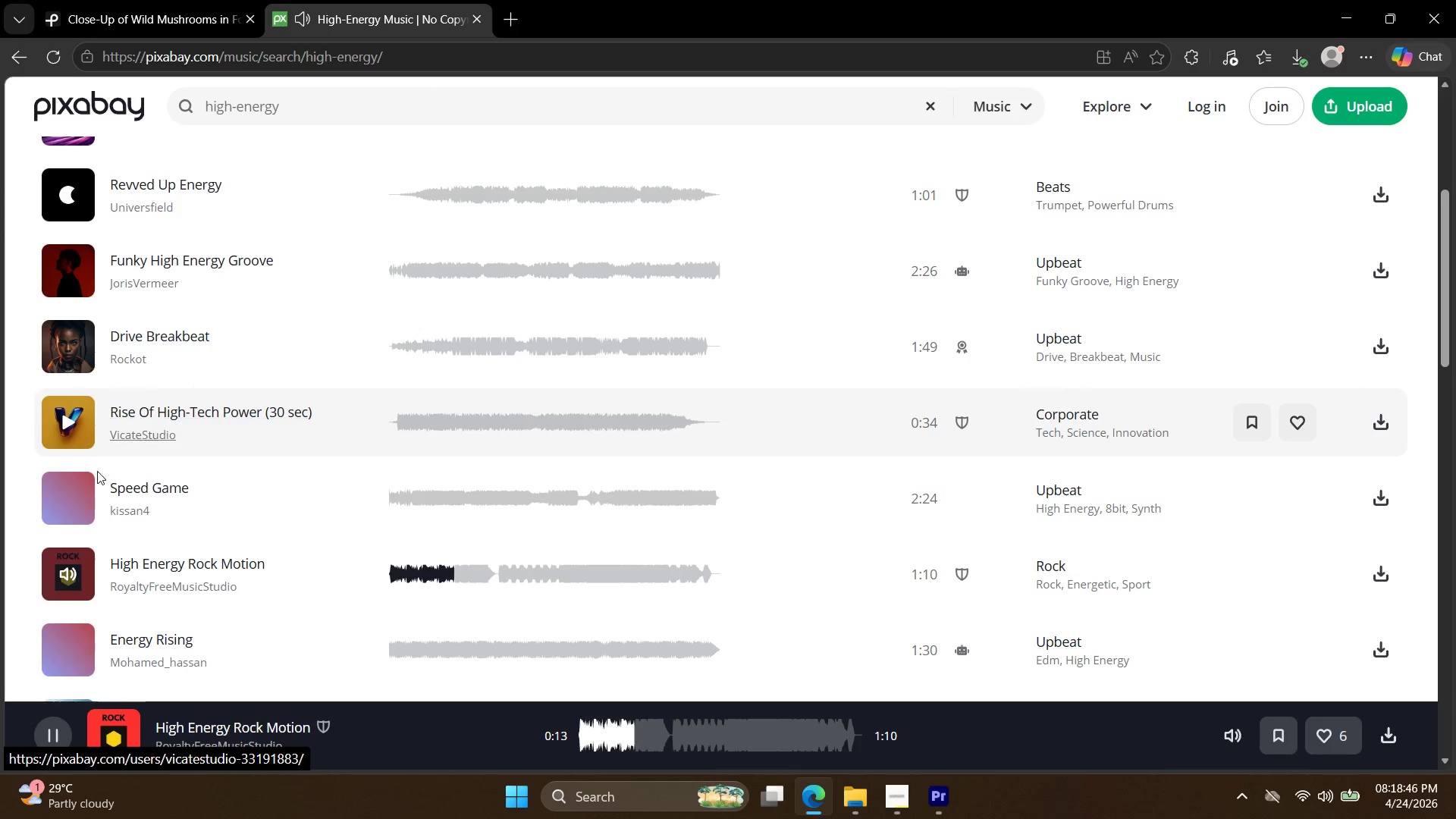 
left_click([72, 498])
 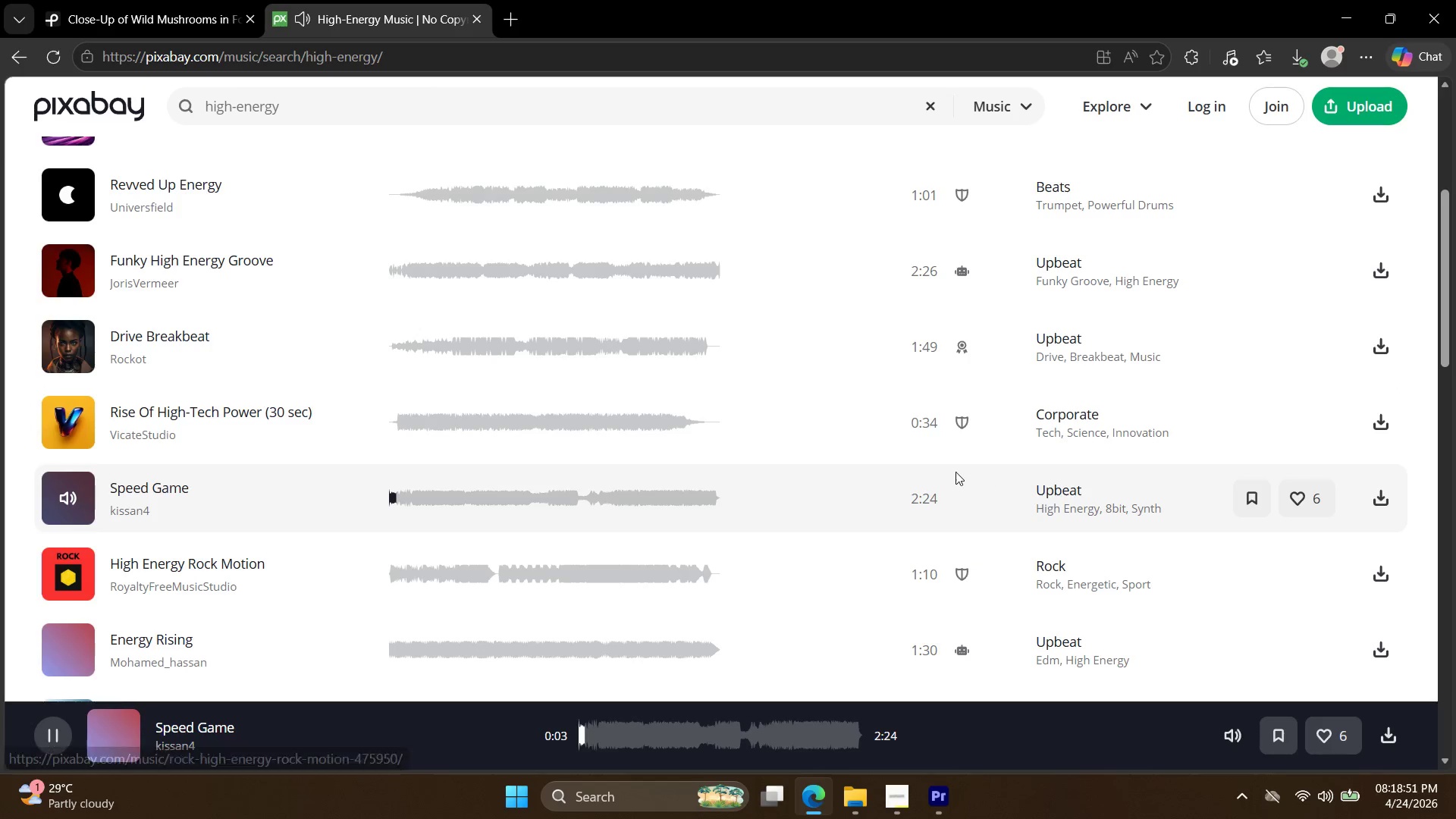 
left_click([1379, 504])
 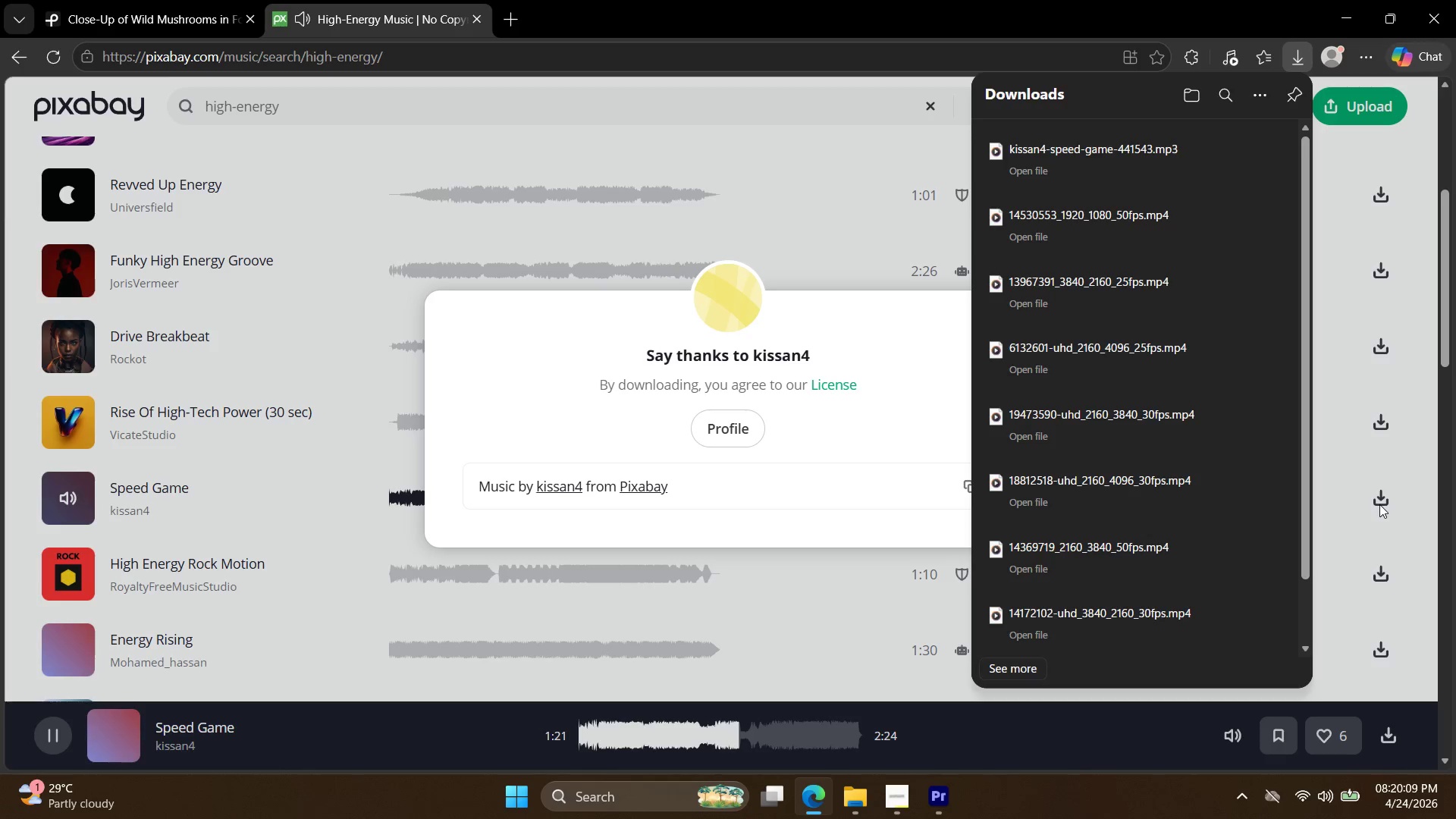 
wait(81.94)
 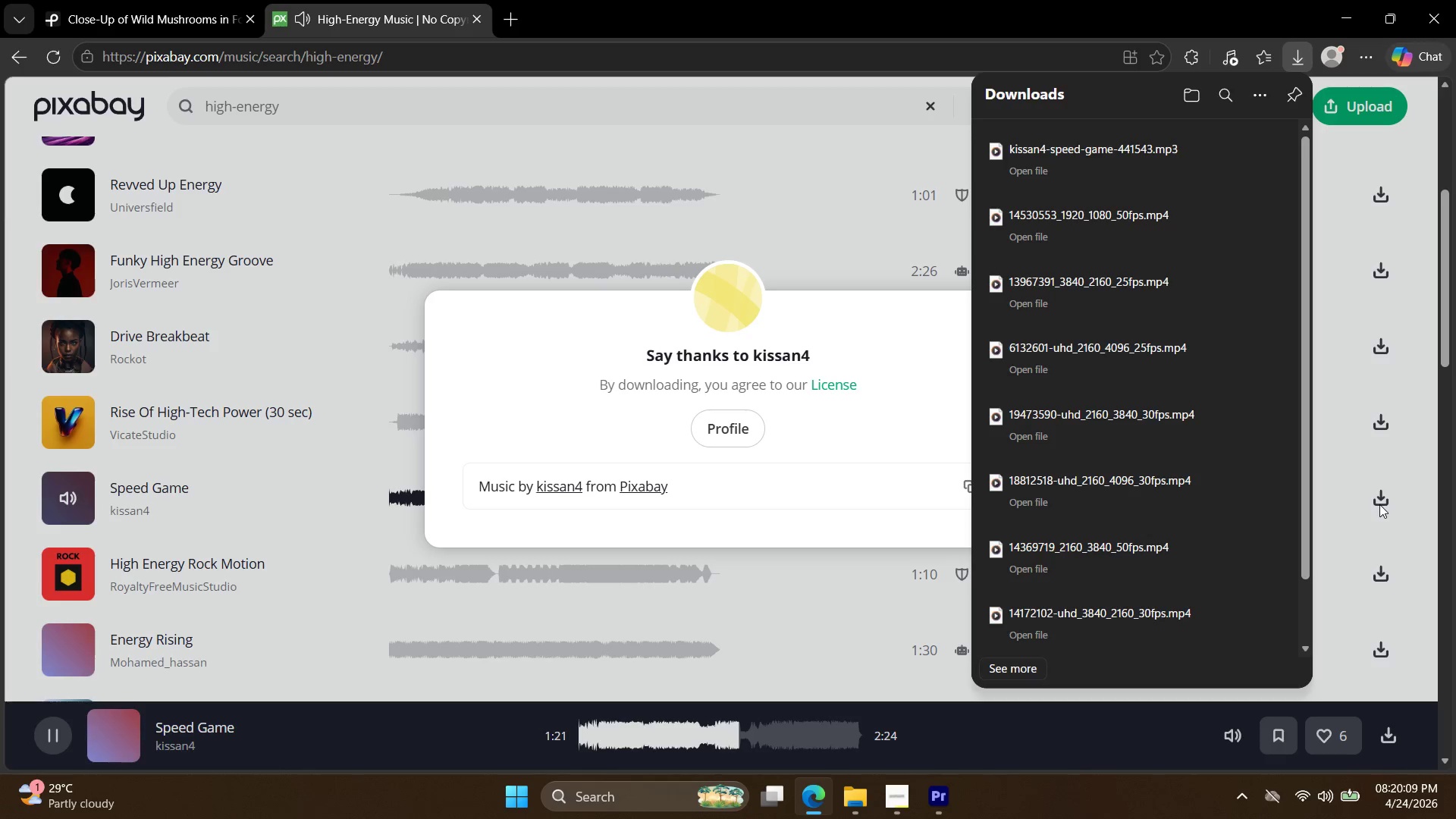 
left_click([888, 799])